 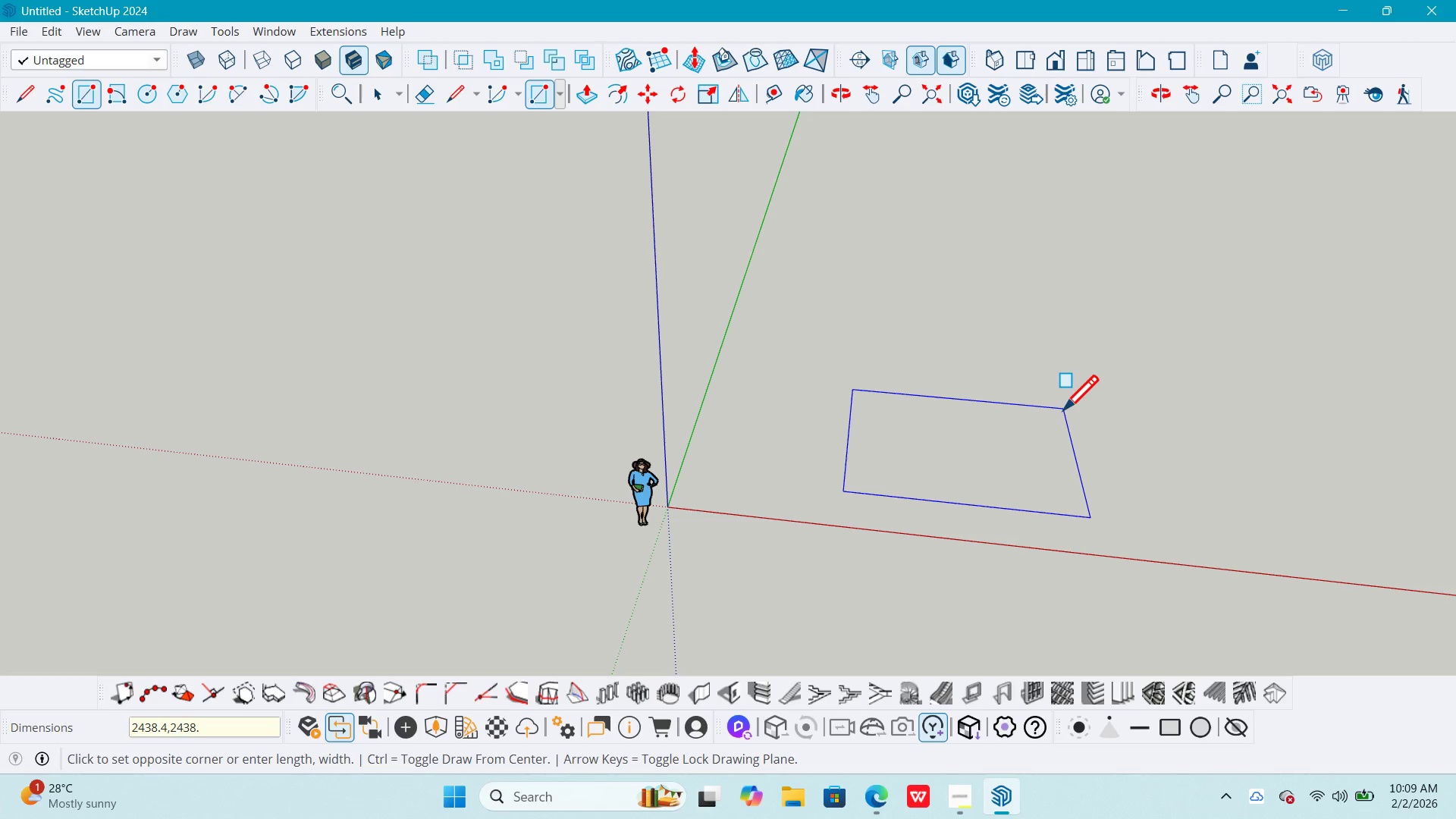 
key(Numpad4)
 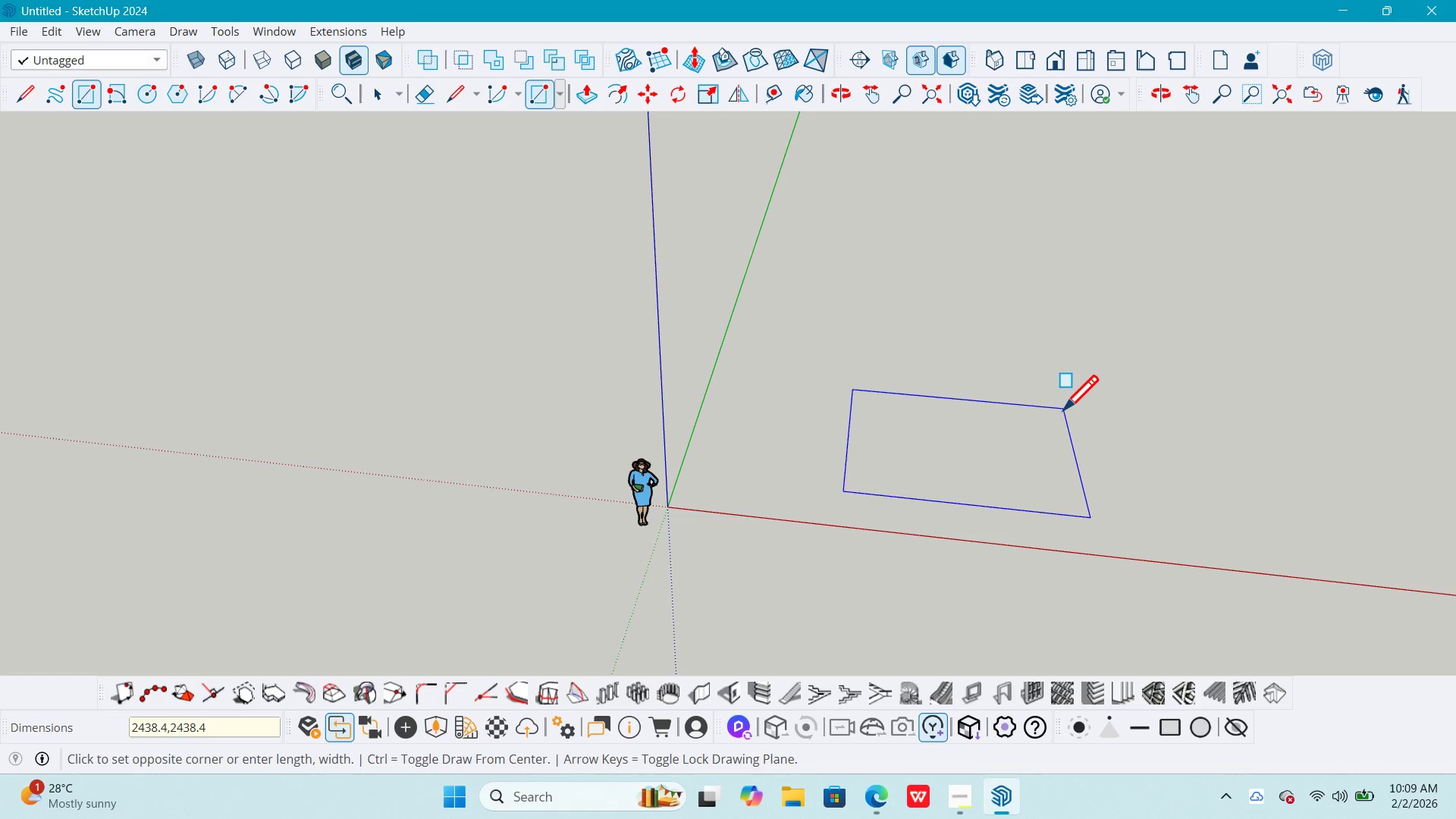 
key(NumpadEnter)
 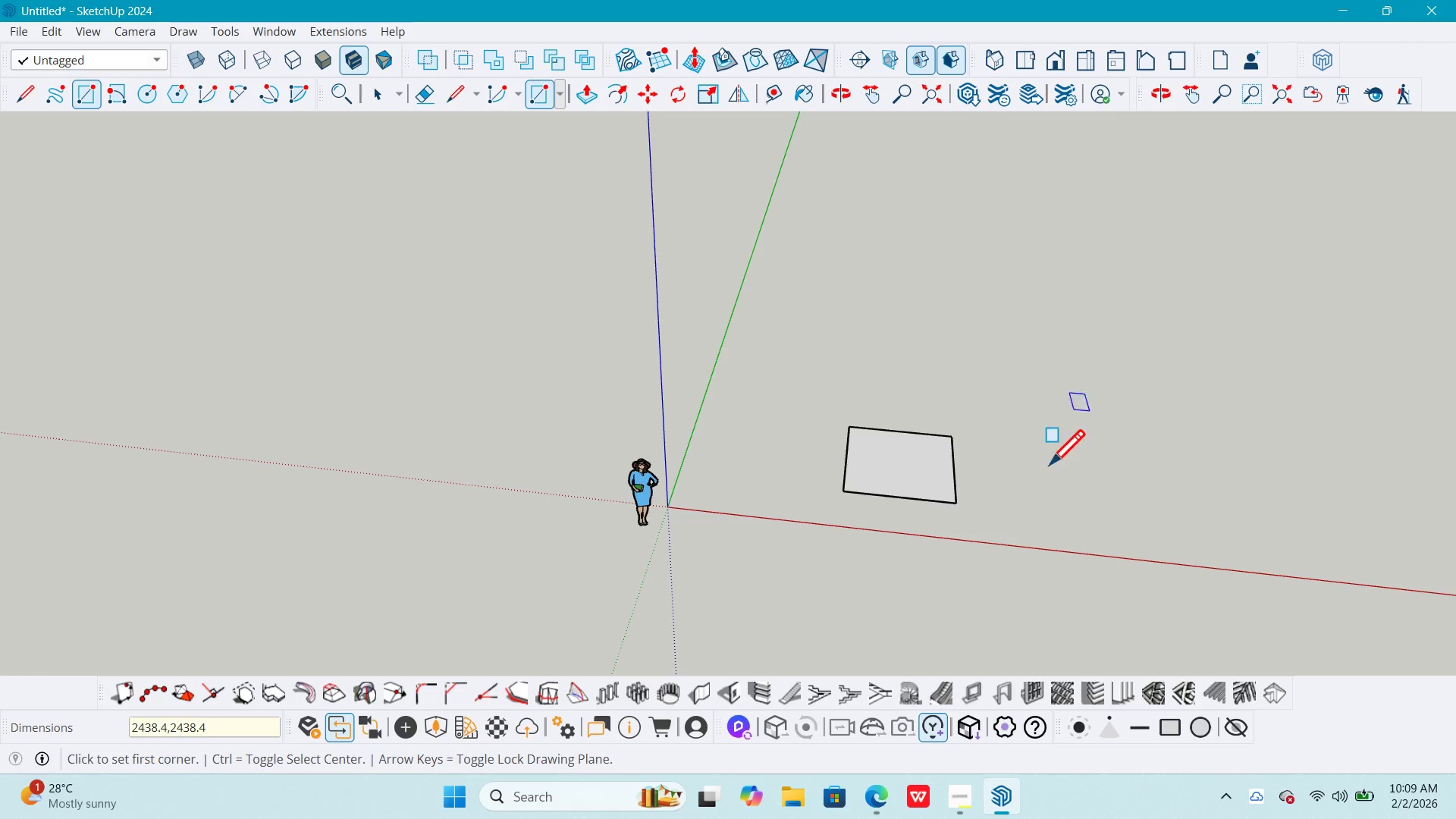 
scroll: coordinate [886, 482], scroll_direction: up, amount: 1.0
 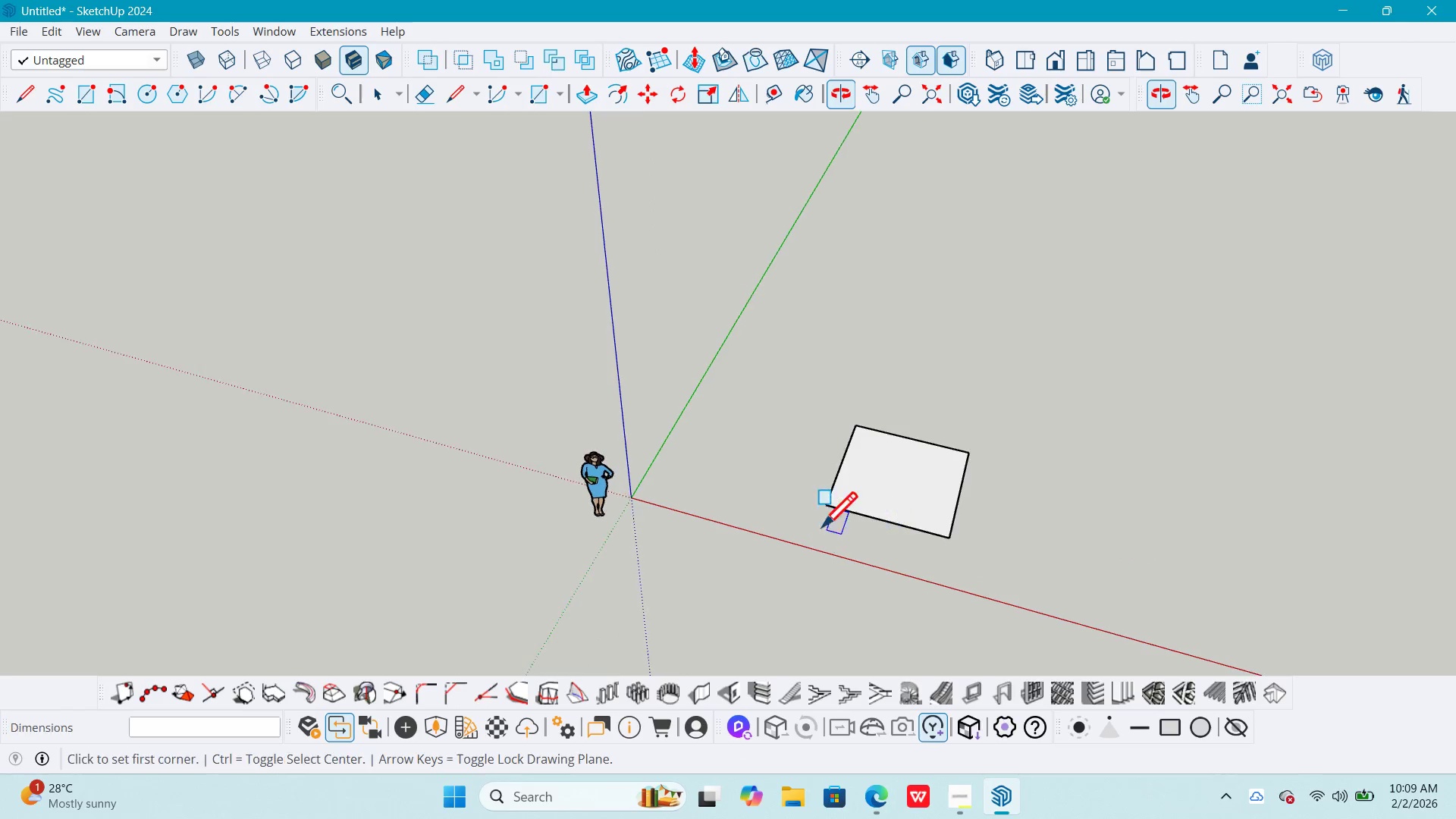 
key(Space)
 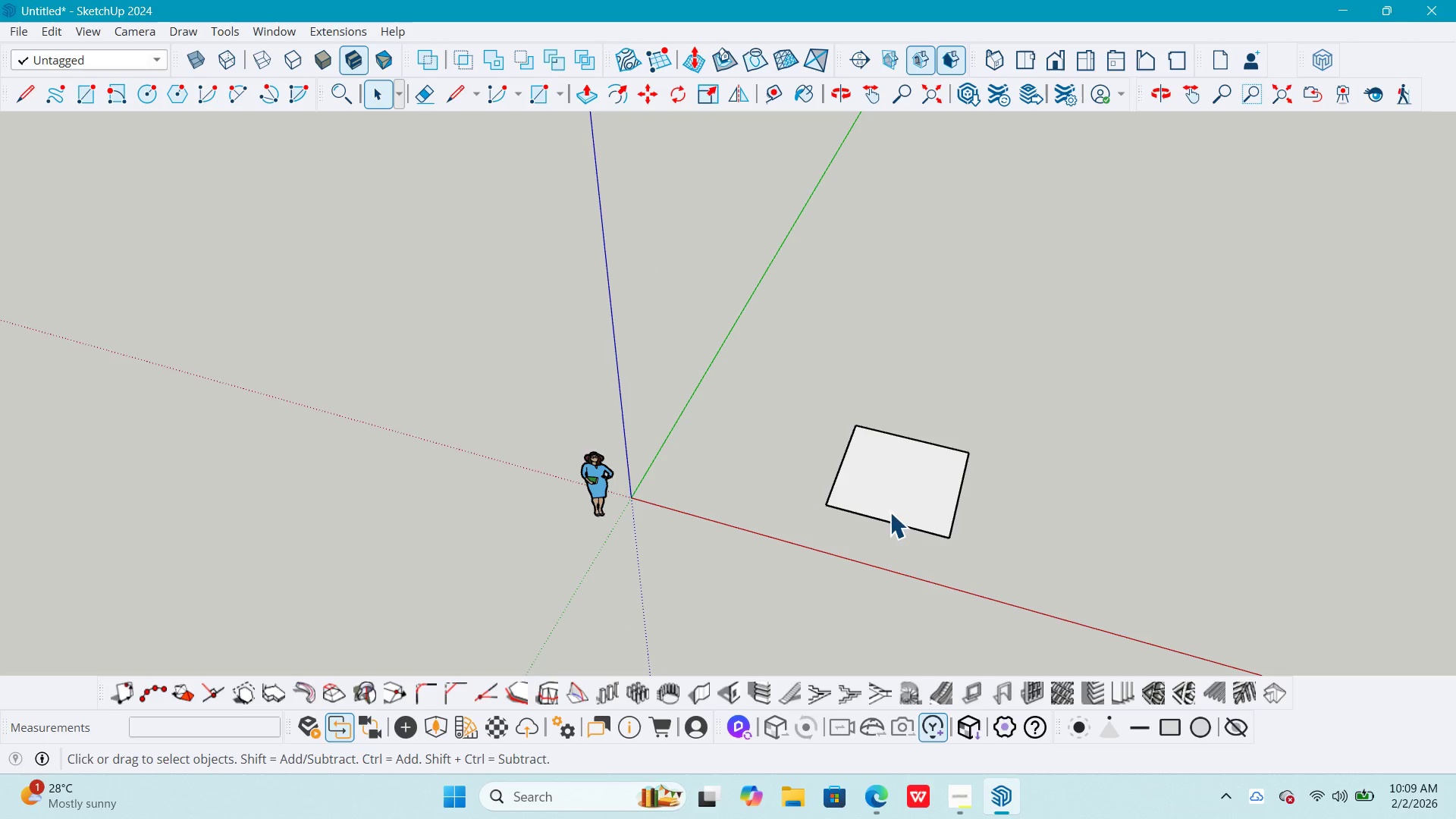 
scroll: coordinate [692, 498], scroll_direction: up, amount: 4.0
 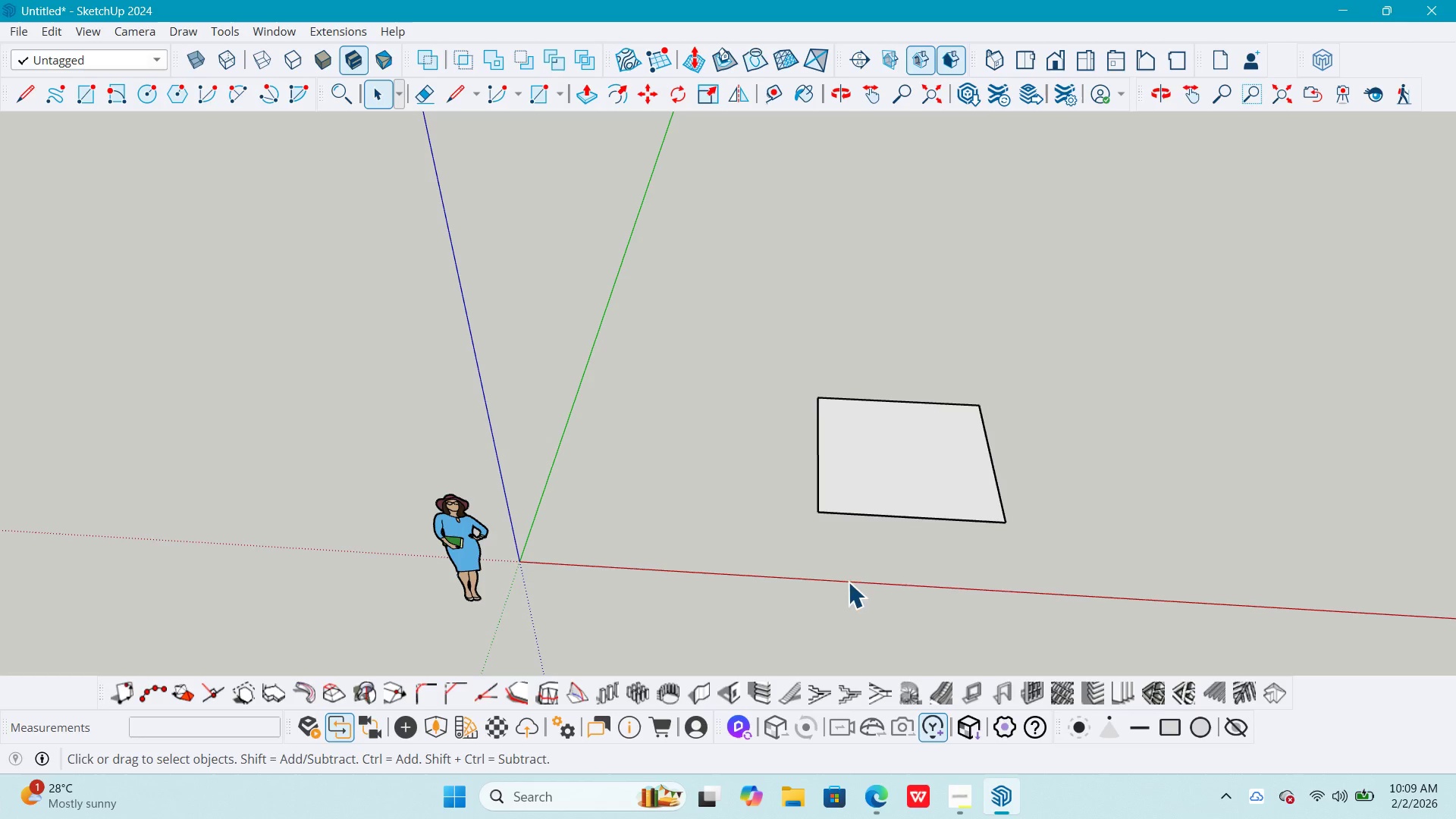 
left_click_drag(start_coordinate=[773, 362], to_coordinate=[1037, 584])
 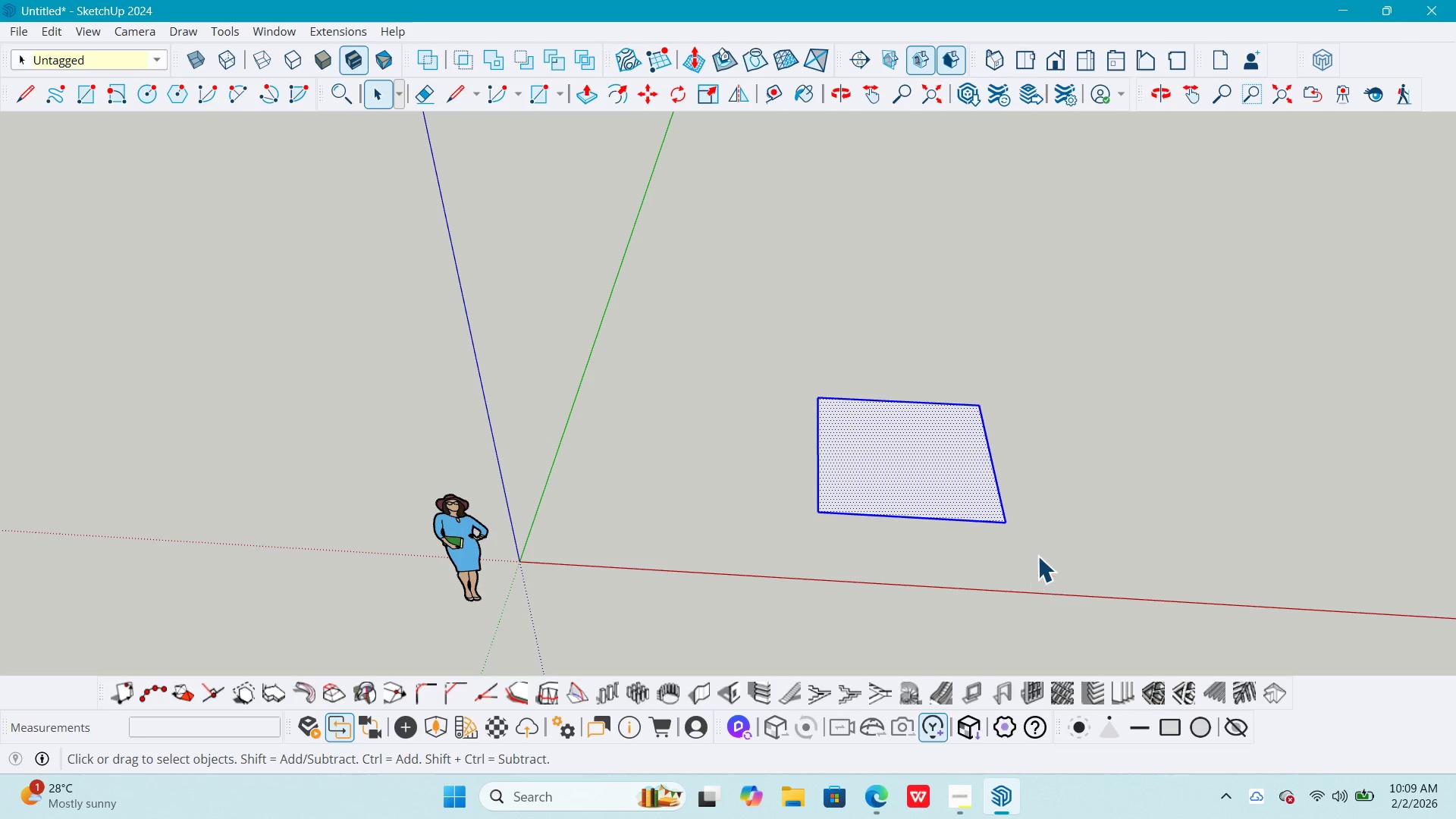 
key(M)
 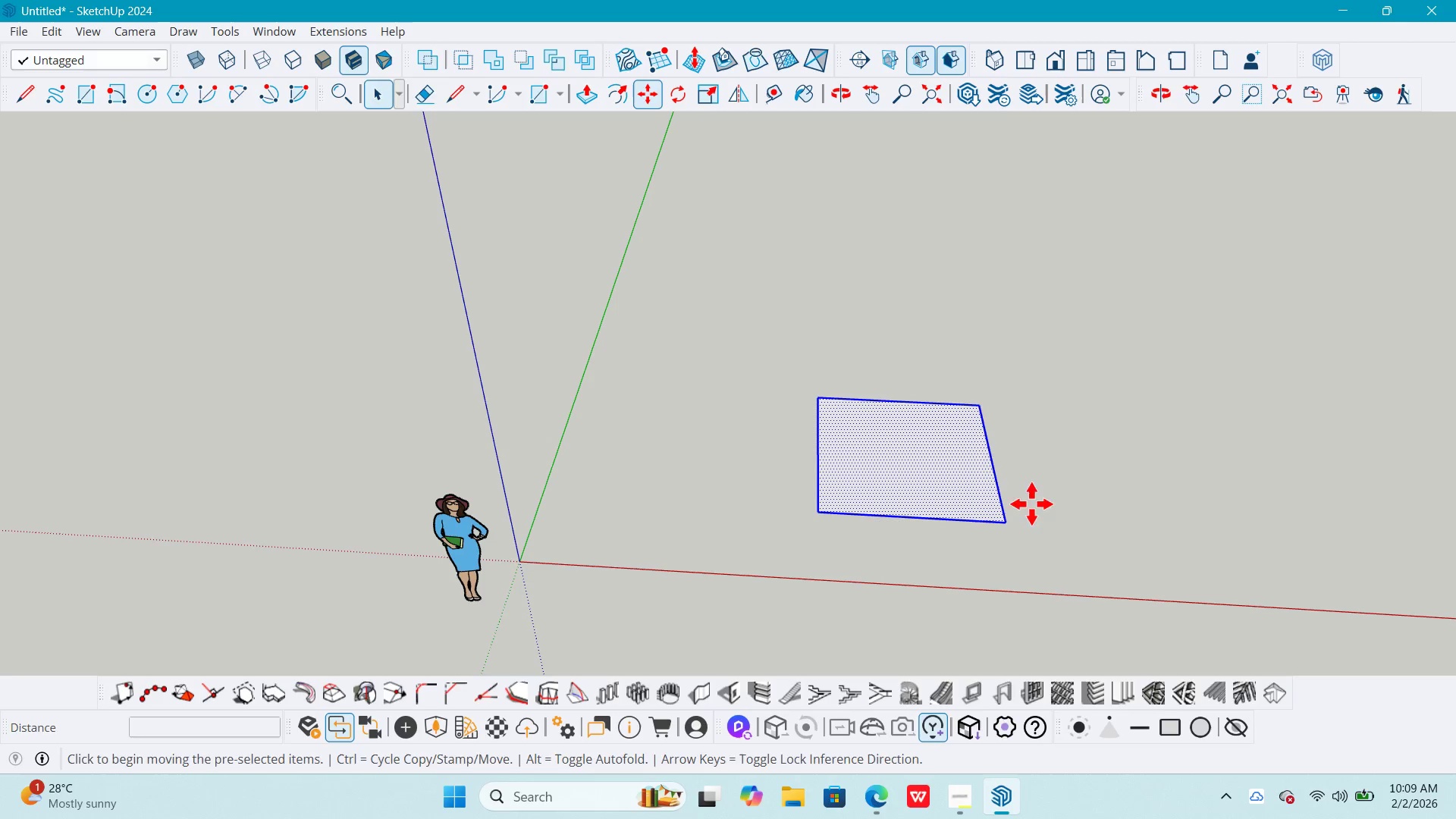 
key(Space)
 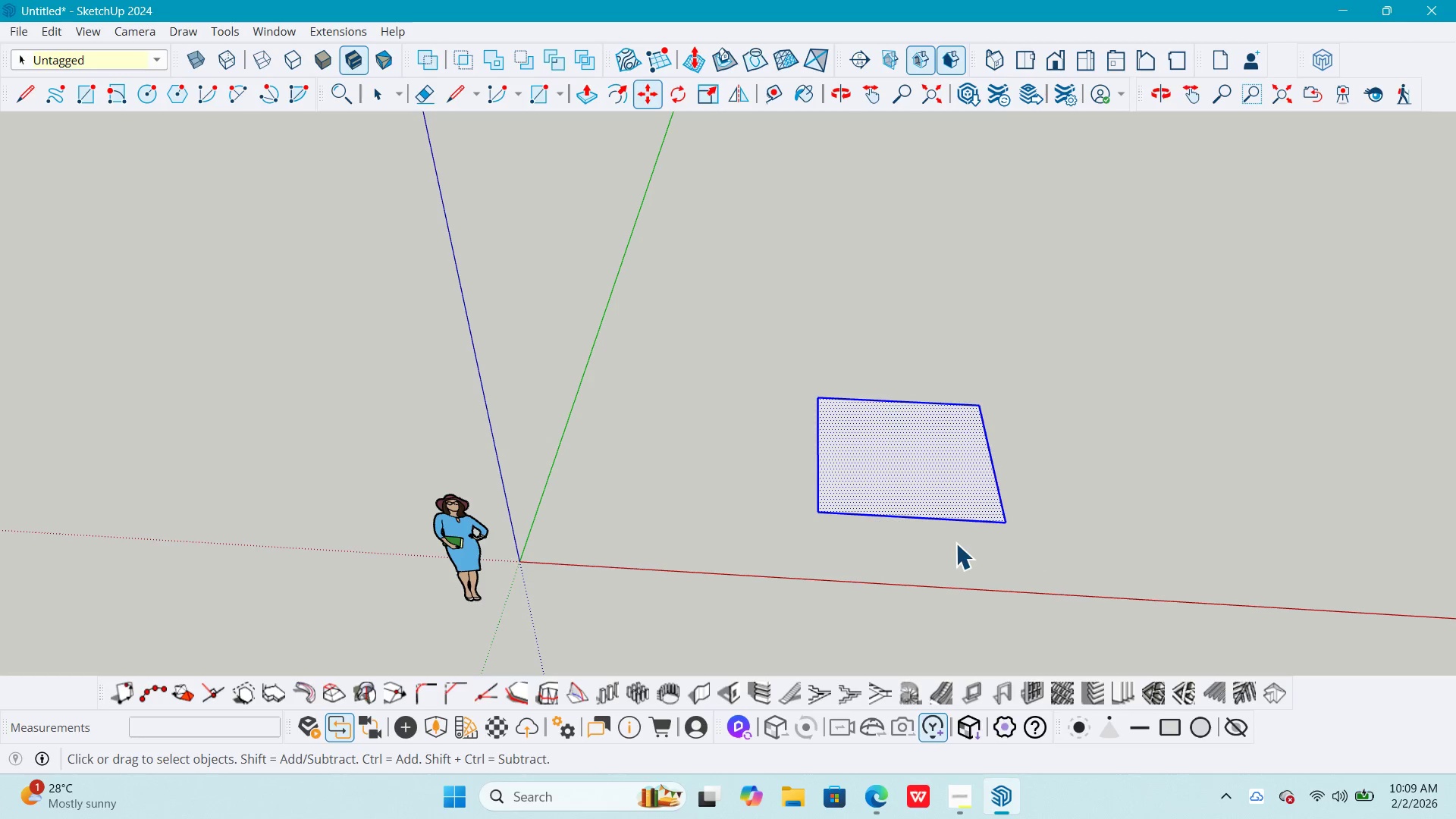 
left_click_drag(start_coordinate=[956, 543], to_coordinate=[962, 546])
 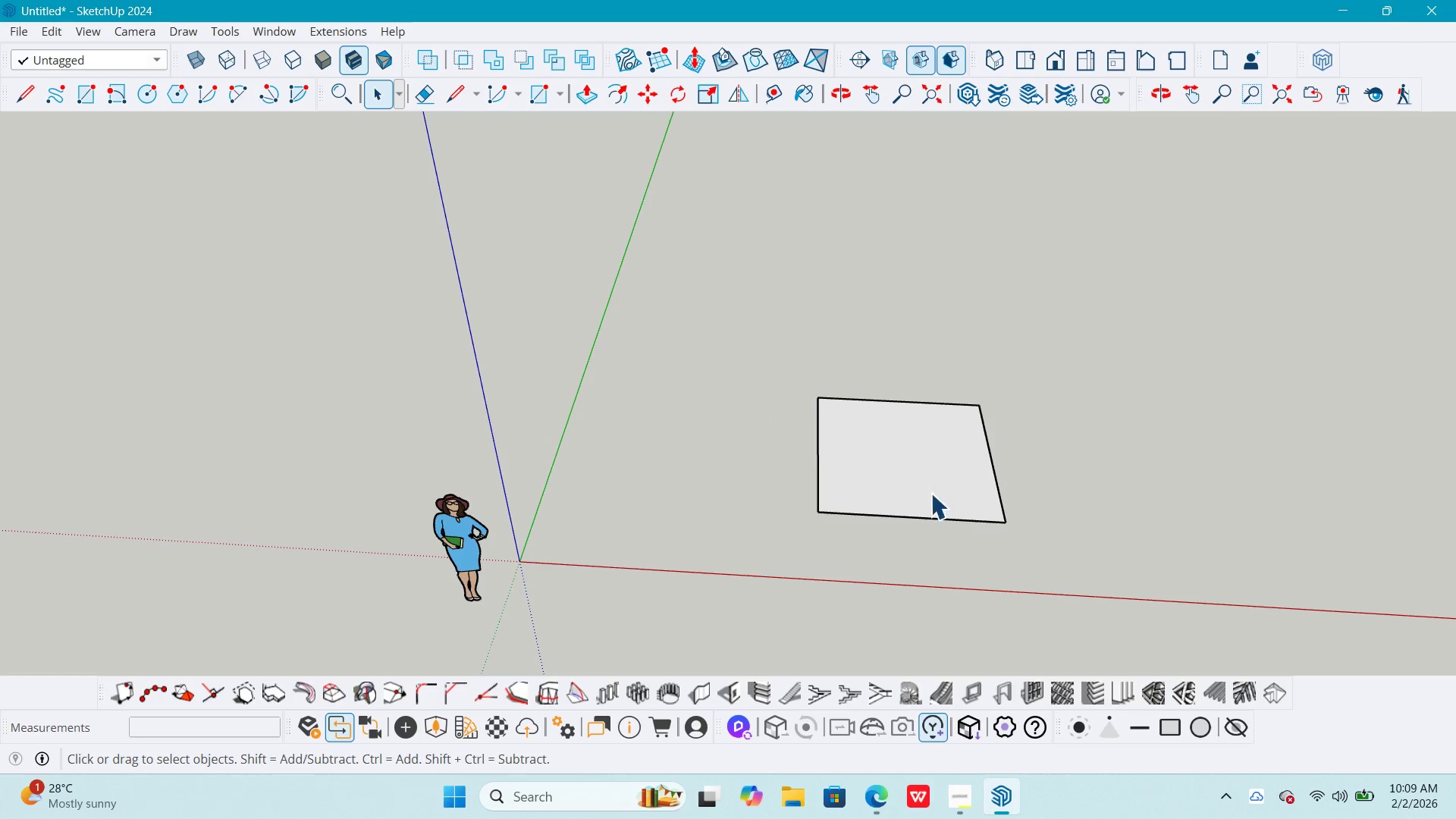 
left_click_drag(start_coordinate=[761, 334], to_coordinate=[1097, 619])
 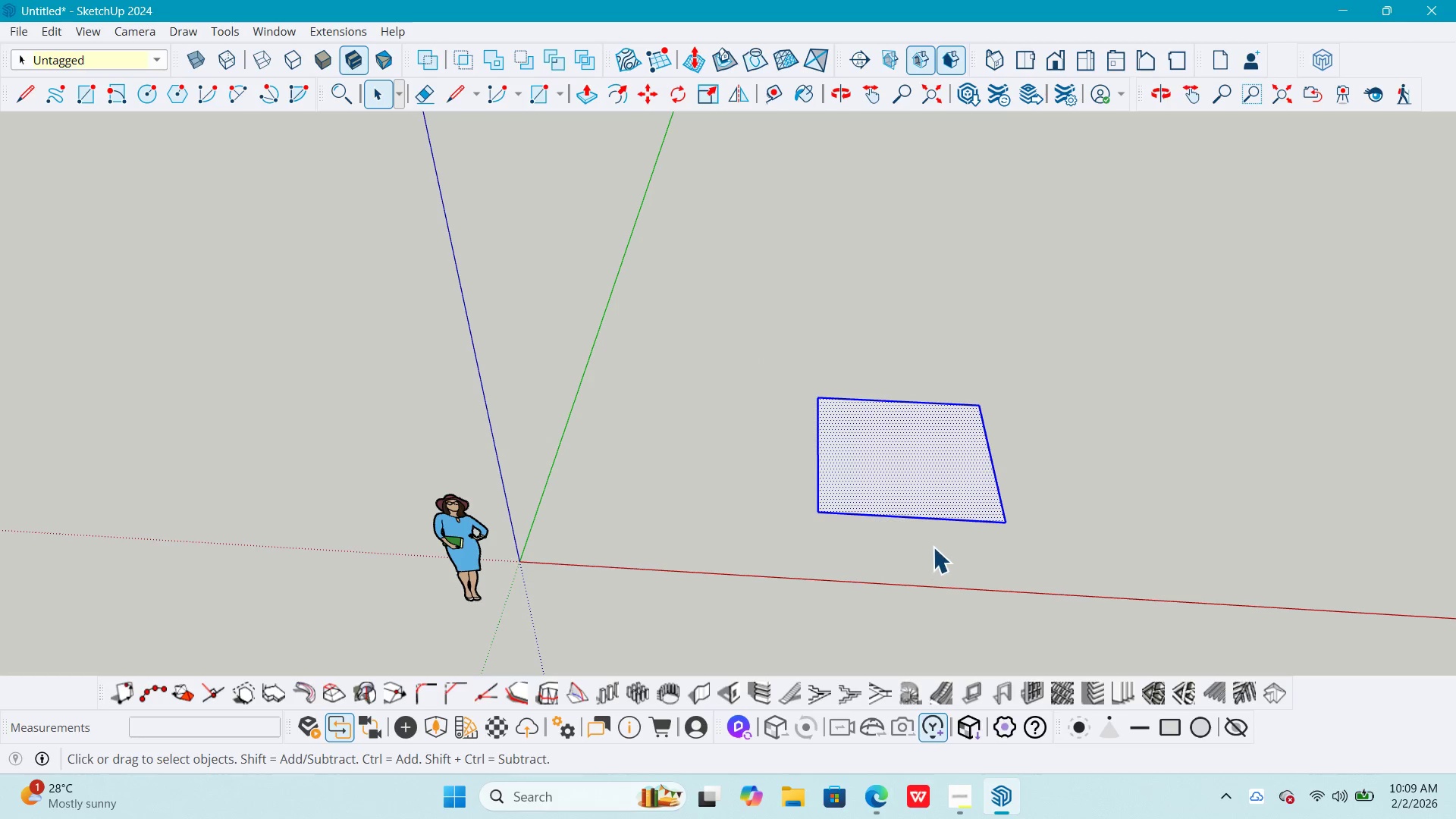 
key(M)
 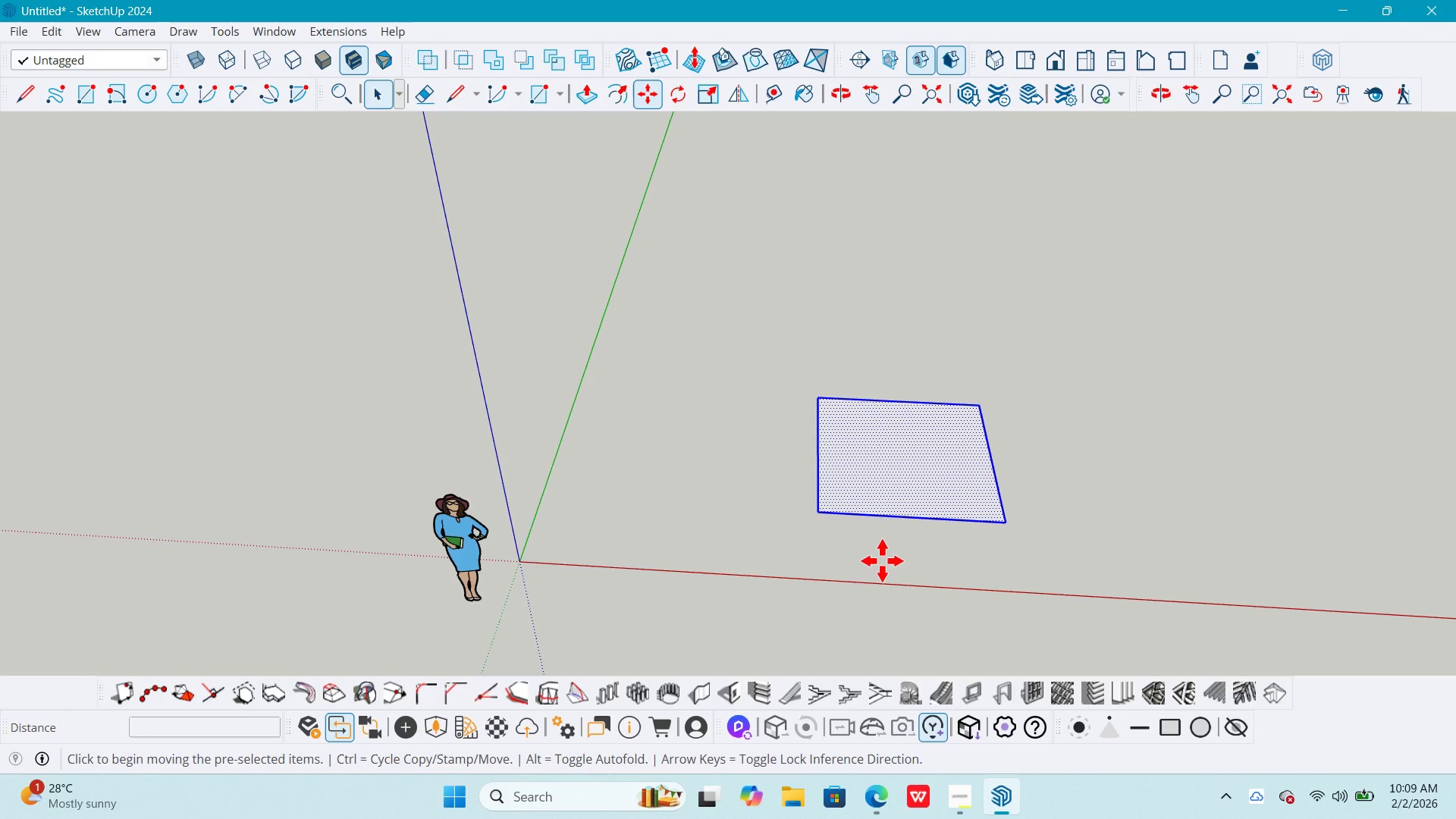 
left_click([878, 560])
 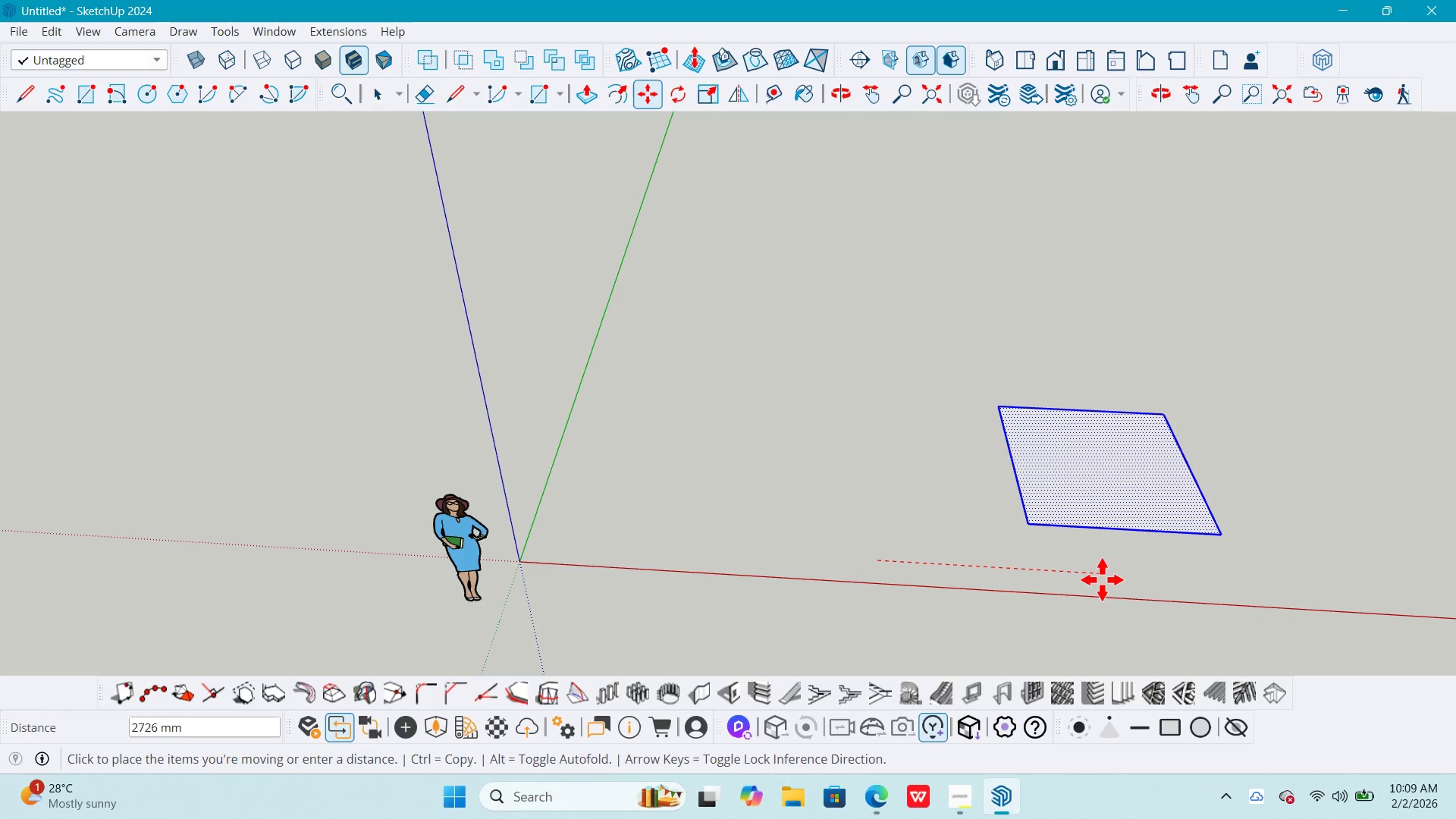 
left_click([1102, 579])
 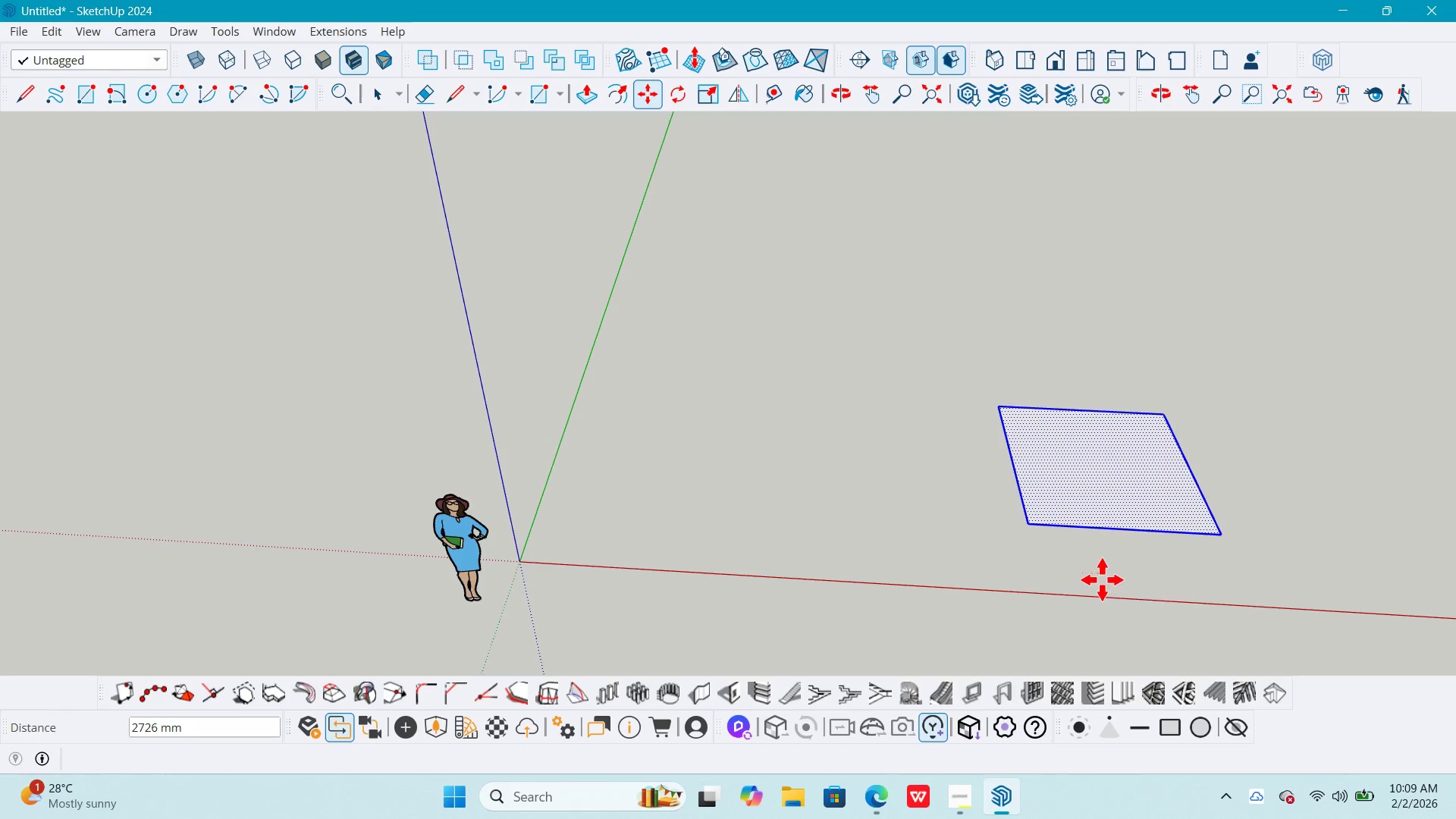 
key(Space)
 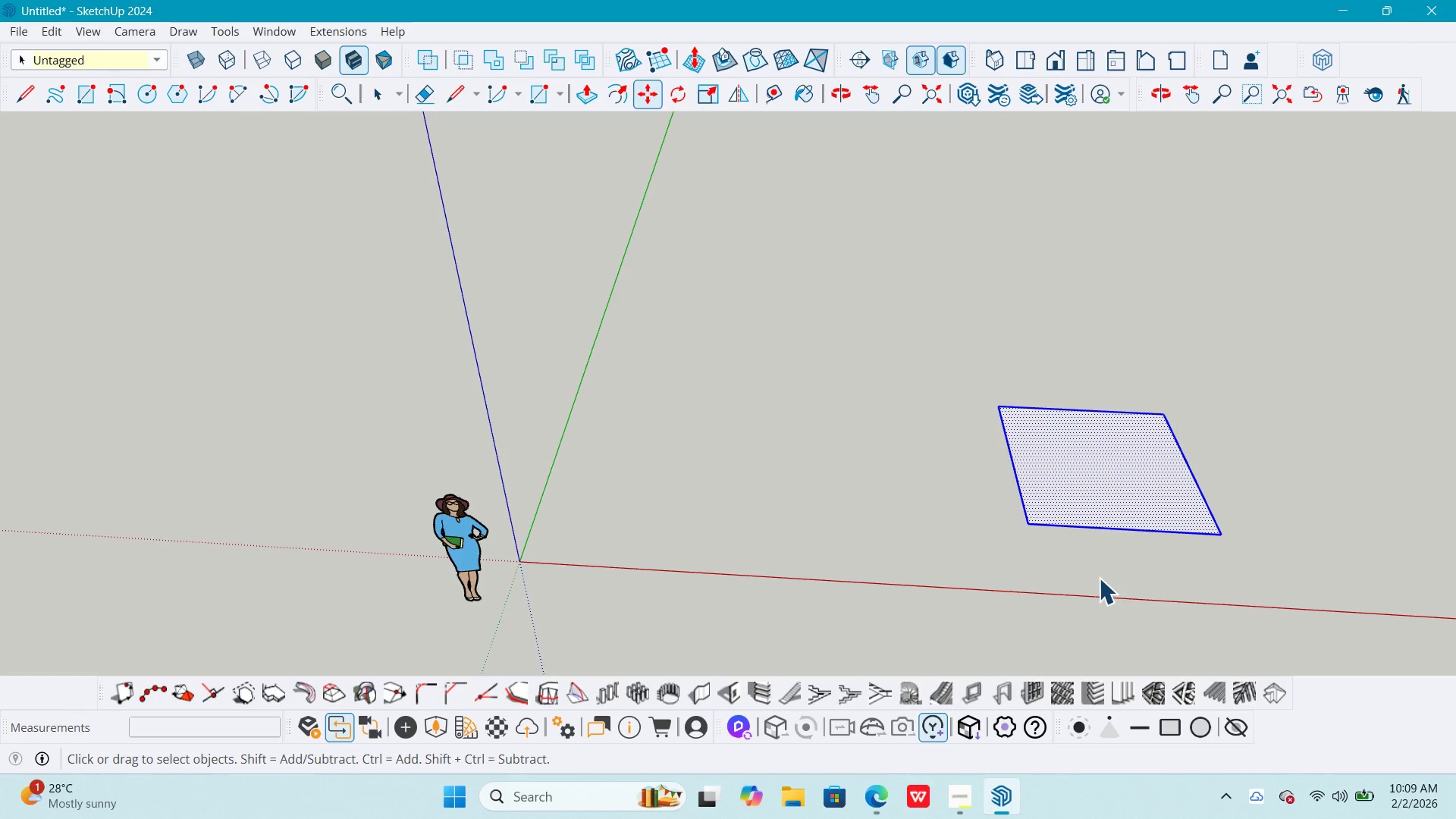 
key(Escape)
 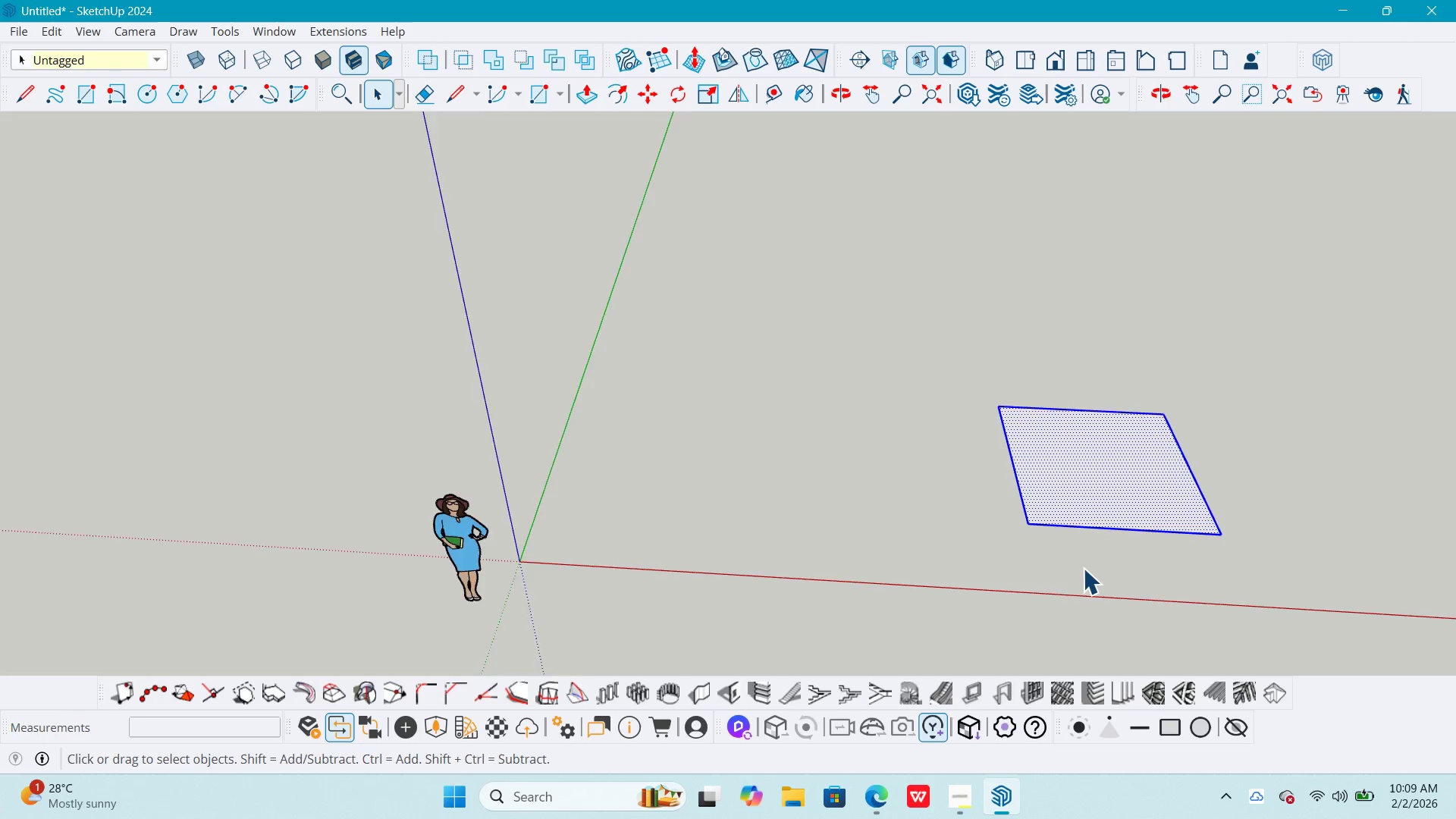 
left_click([1072, 565])
 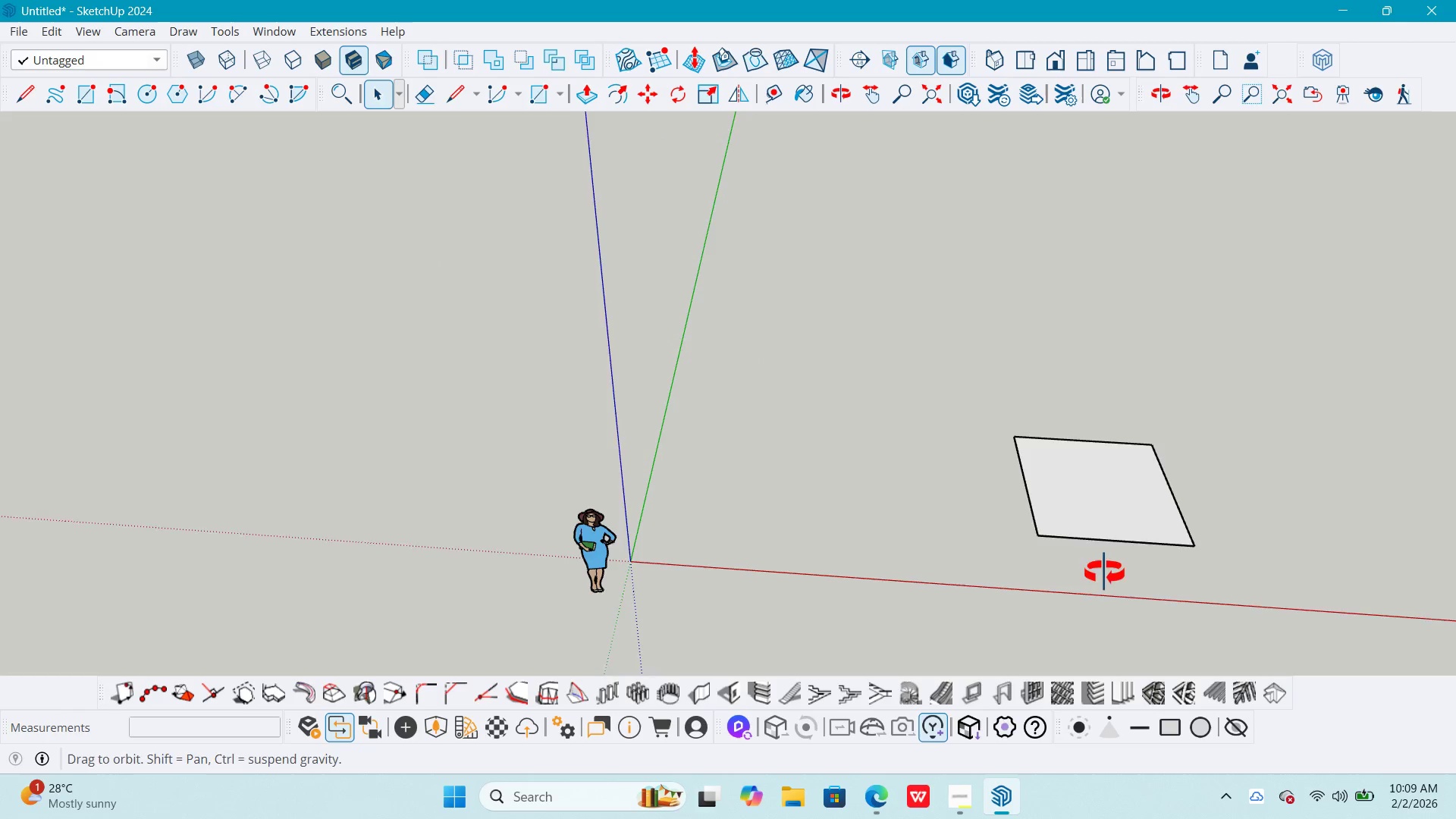 
scroll: coordinate [1076, 566], scroll_direction: down, amount: 3.0
 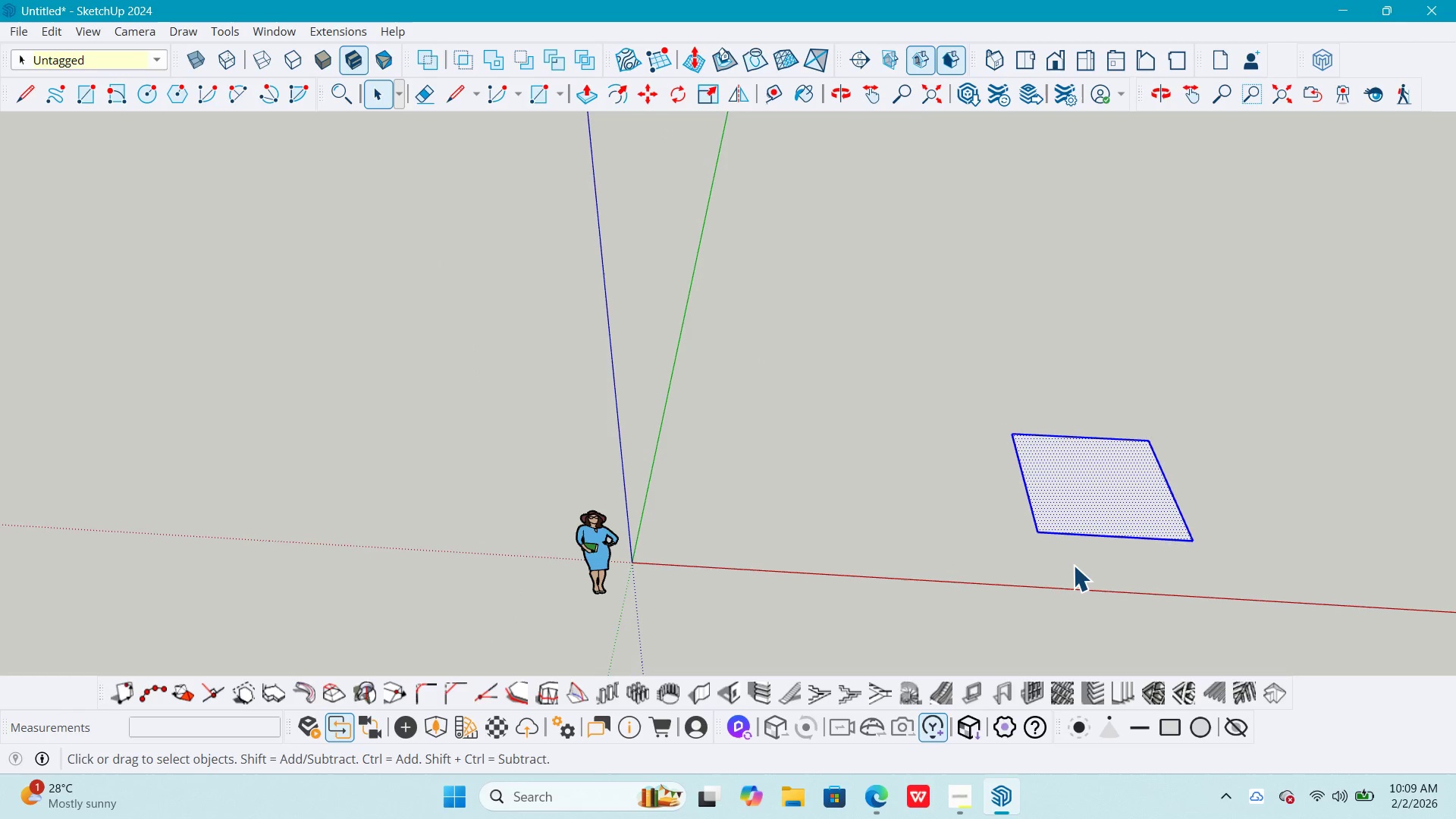 
hold_key(key=ShiftLeft, duration=0.31)
 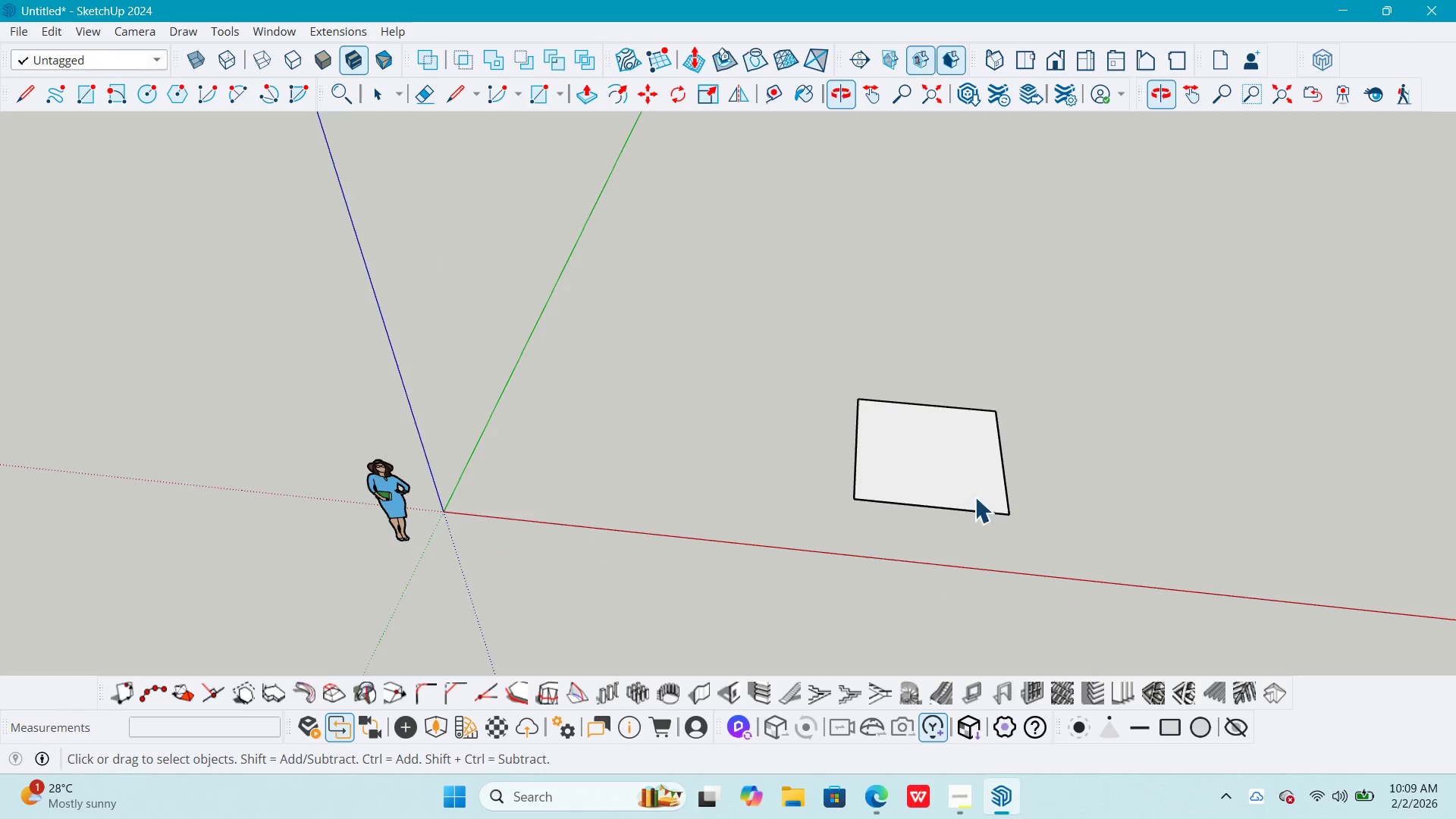 
key(R)
 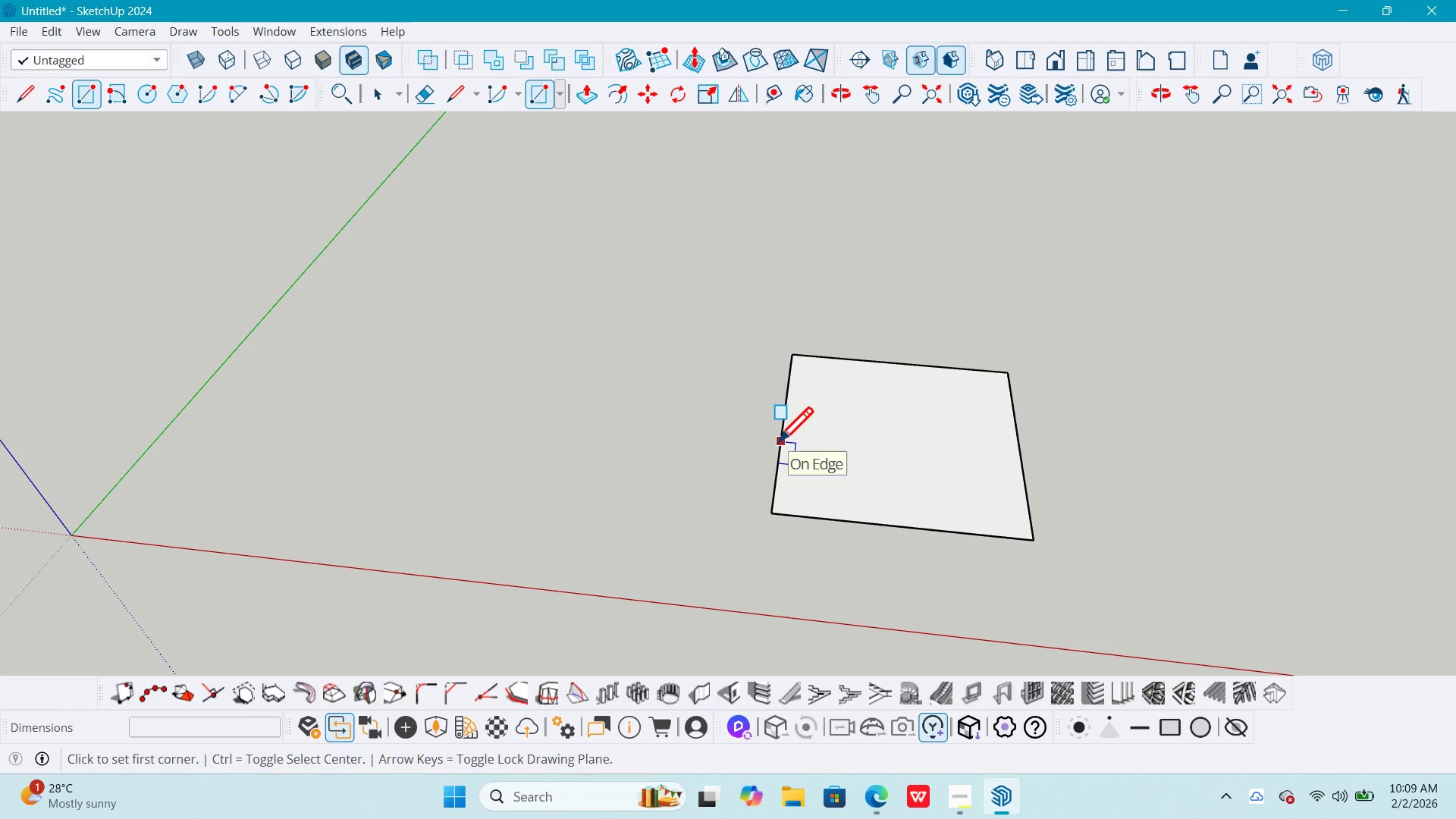 
scroll: coordinate [938, 462], scroll_direction: up, amount: 5.0
 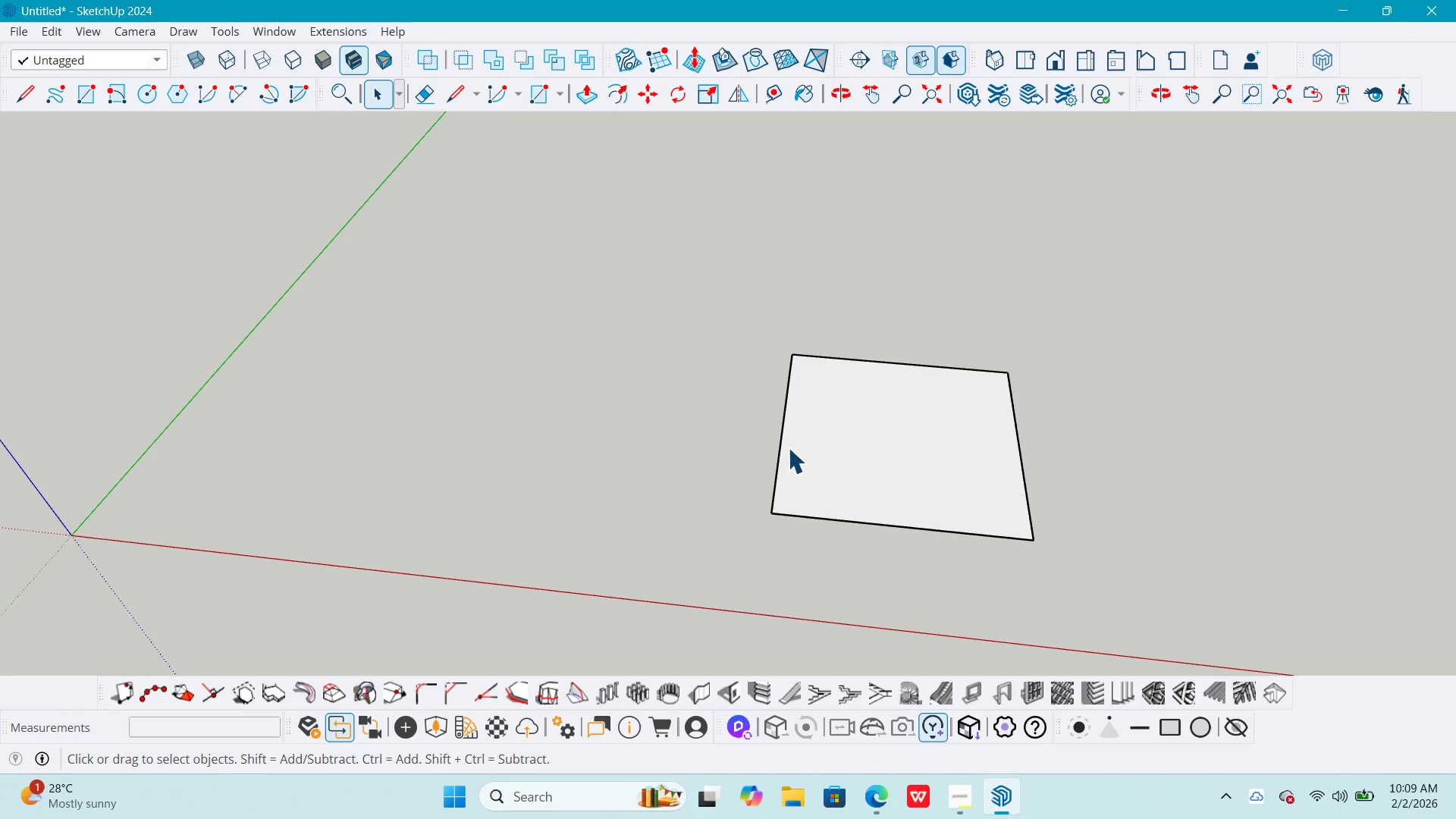 
key(T)
 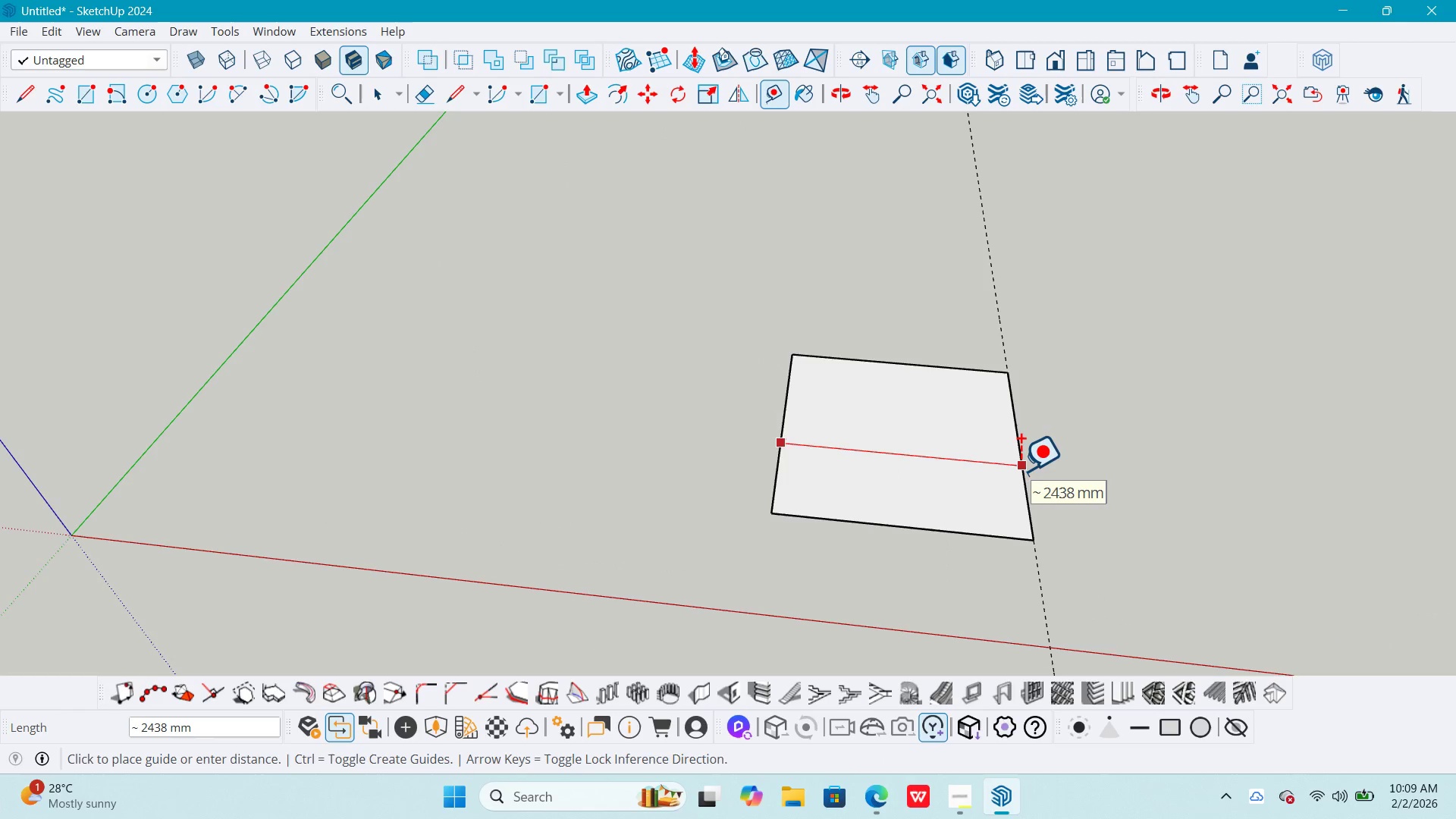 
key(Space)
 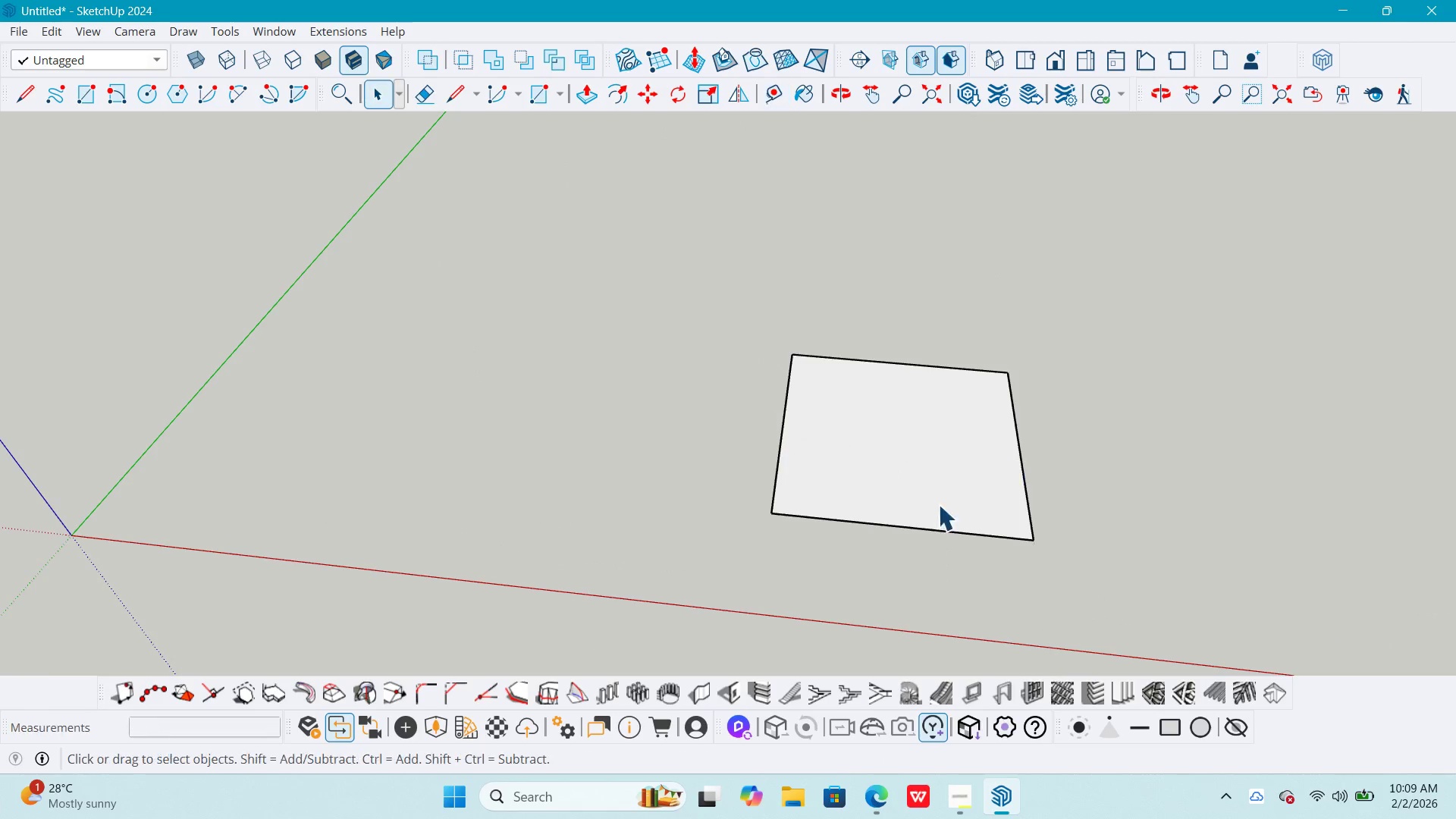 
key(T)
 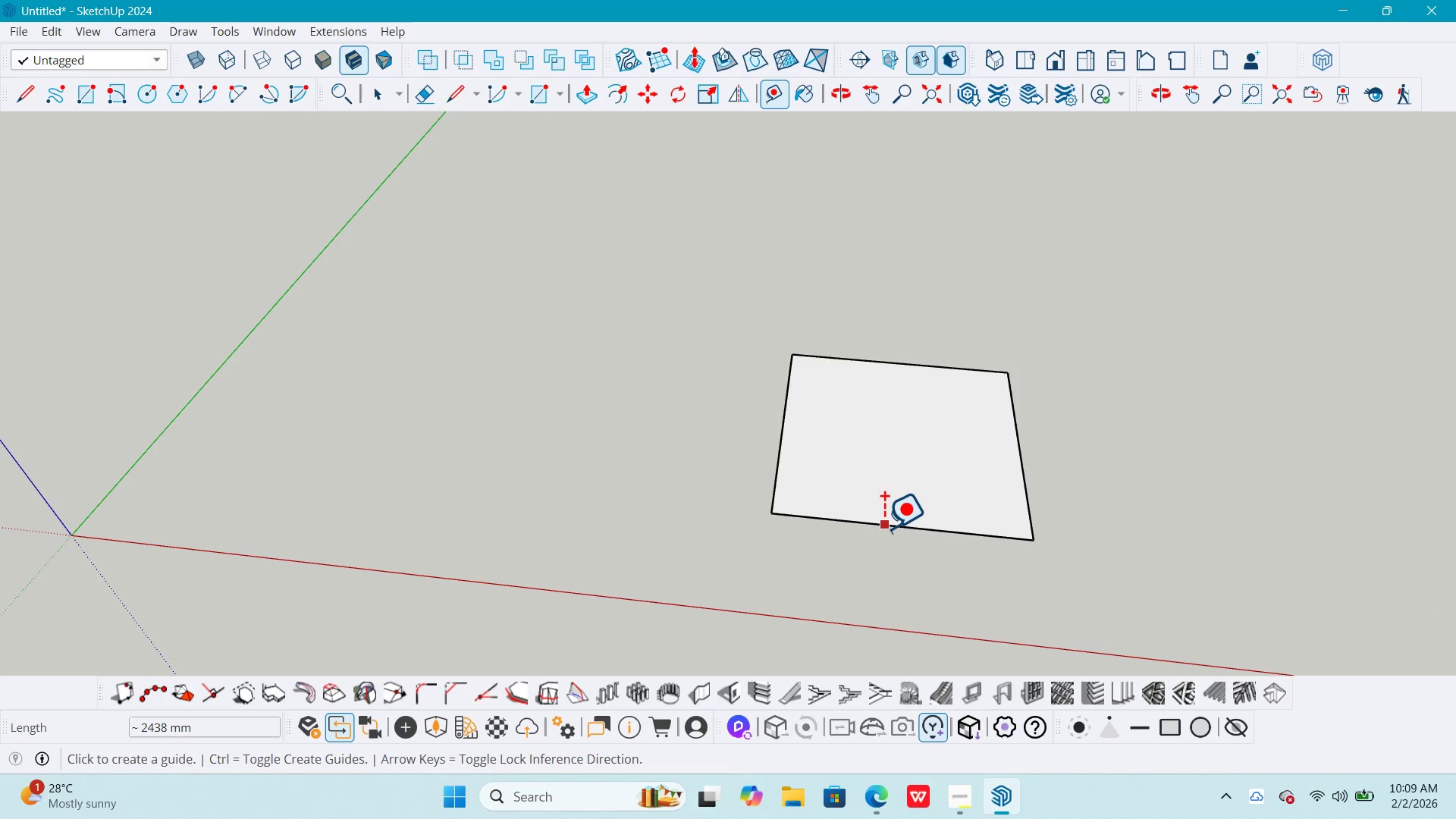 
left_click([886, 528])
 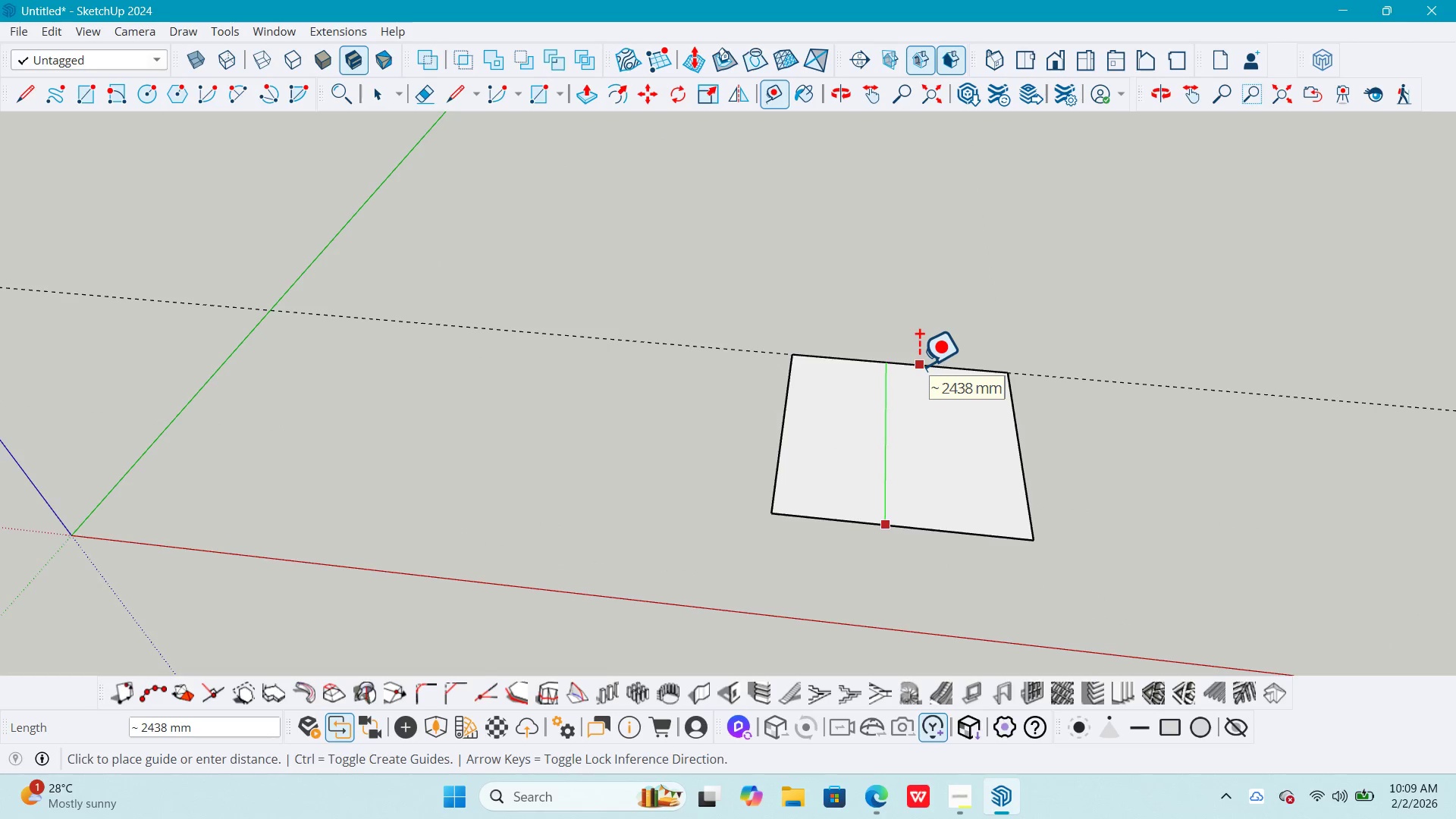 
key(Space)
 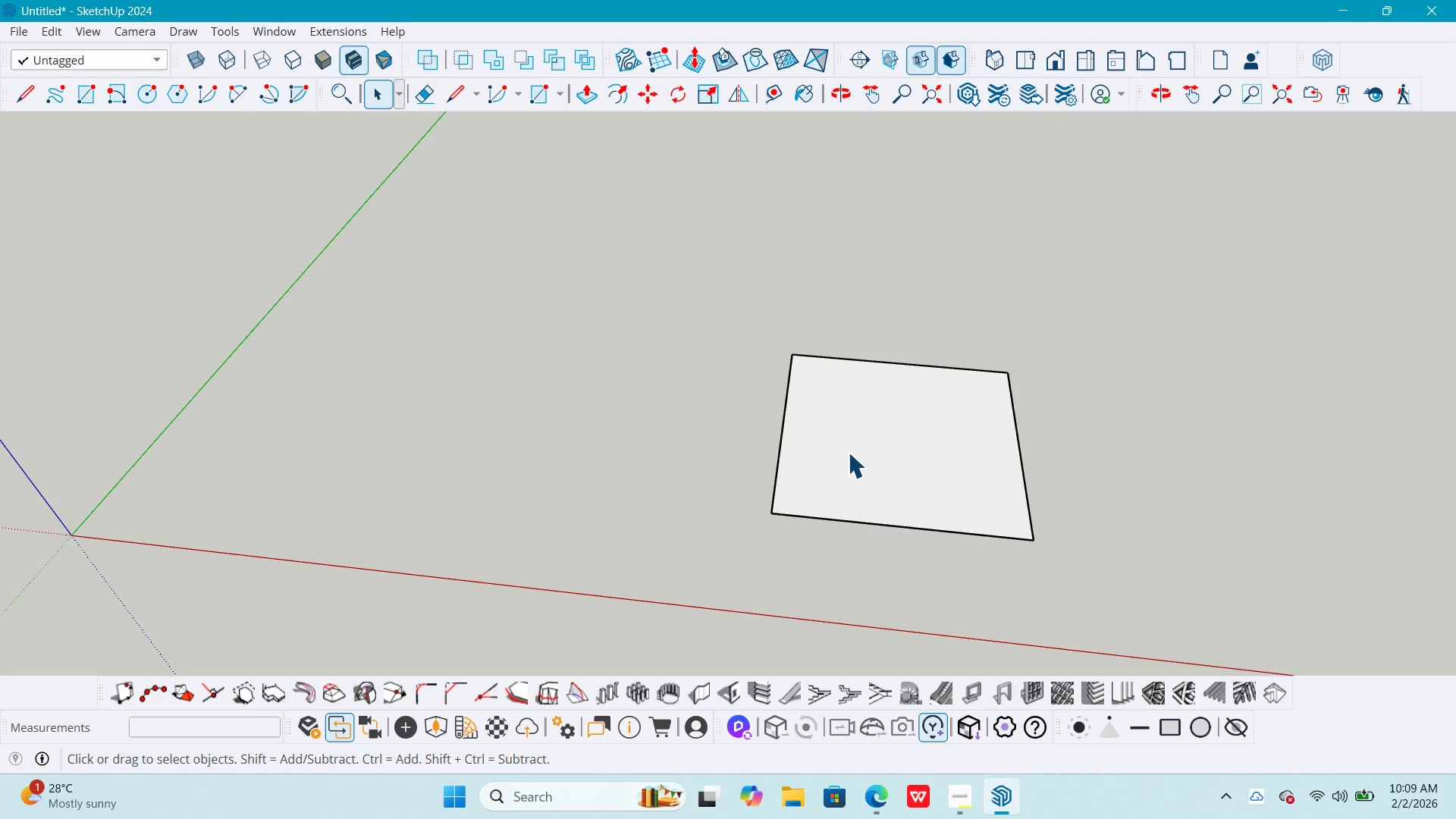 
double_click([848, 452])
 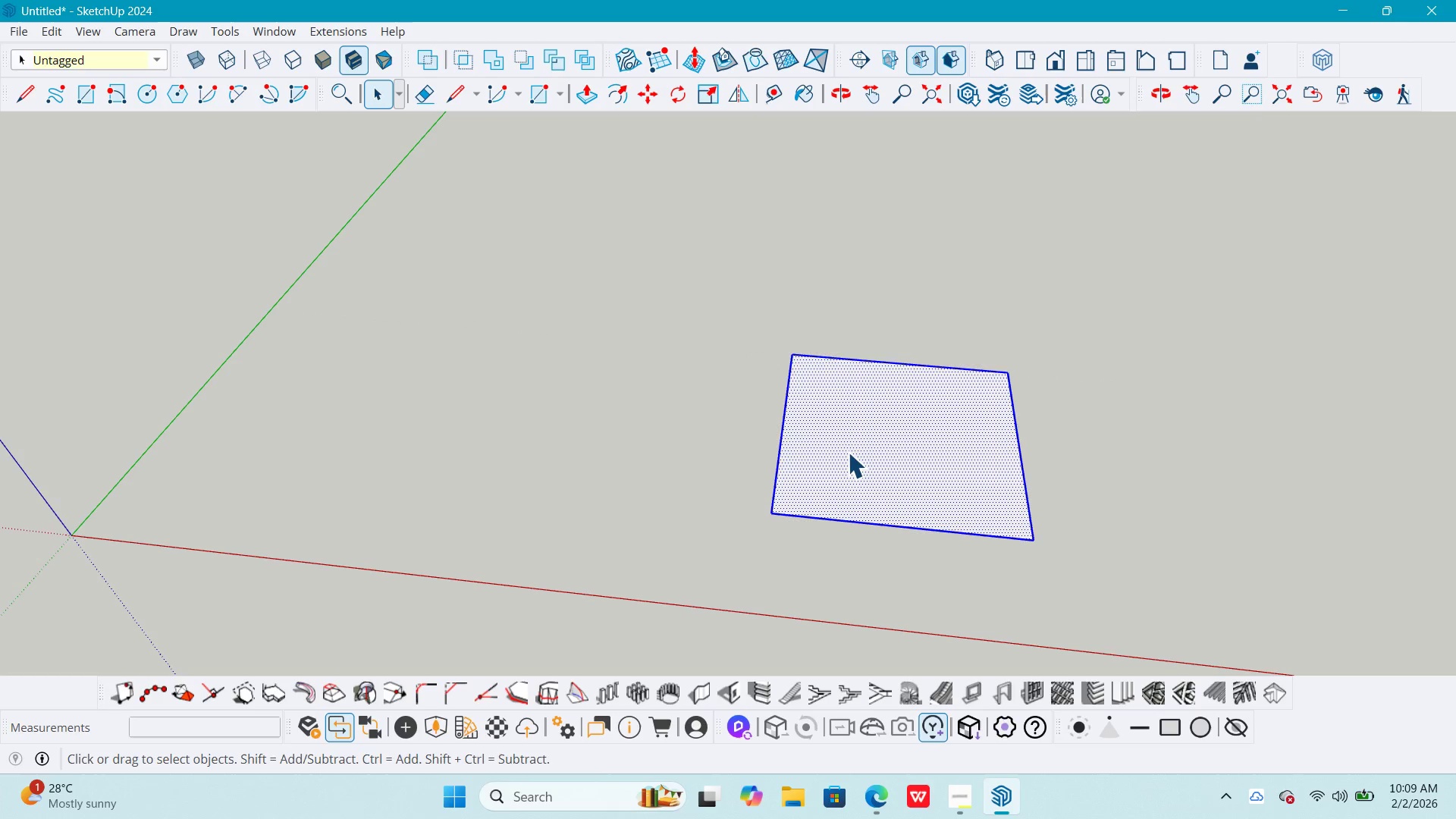 
triple_click([848, 452])
 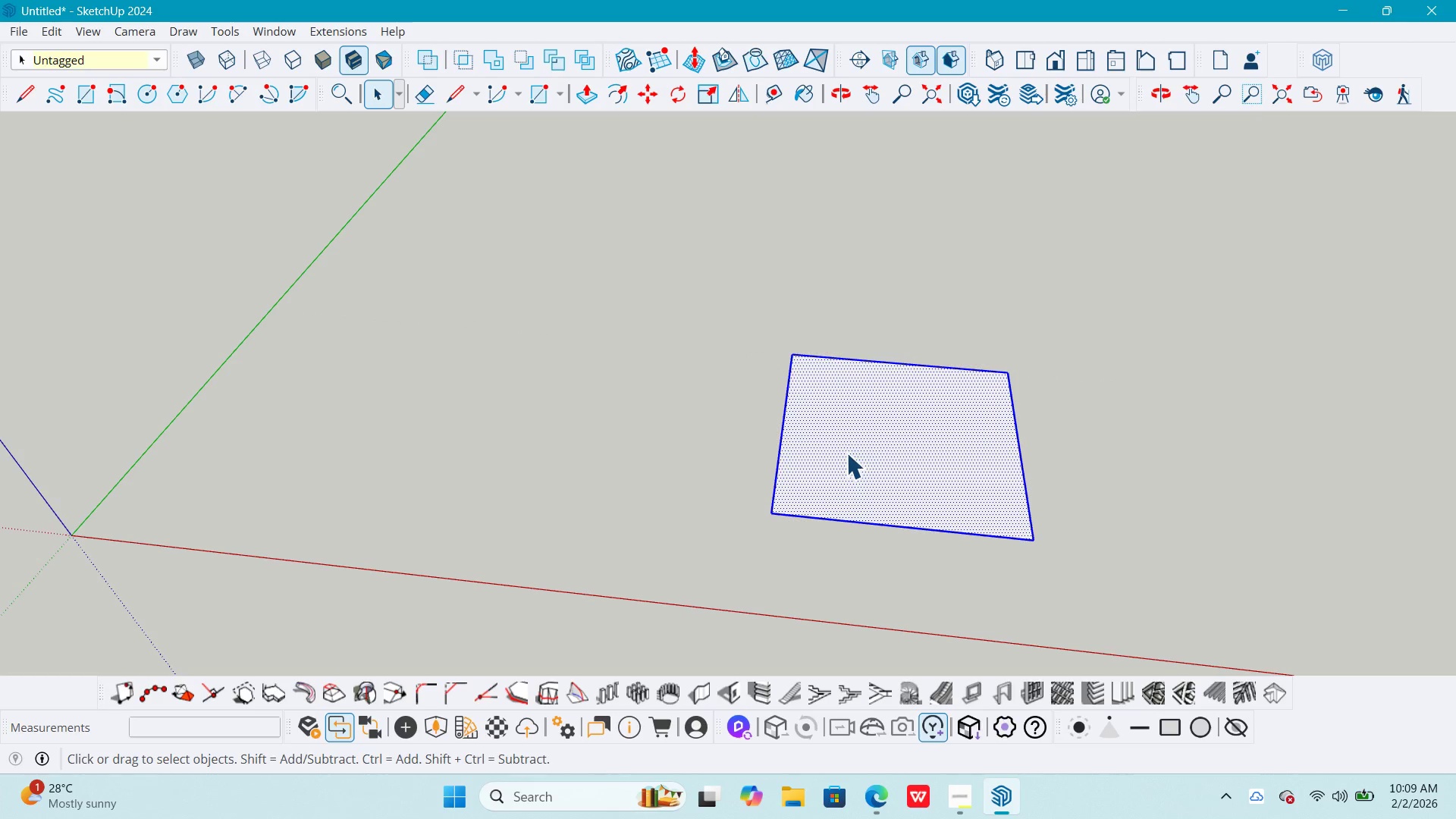 
key(F)
 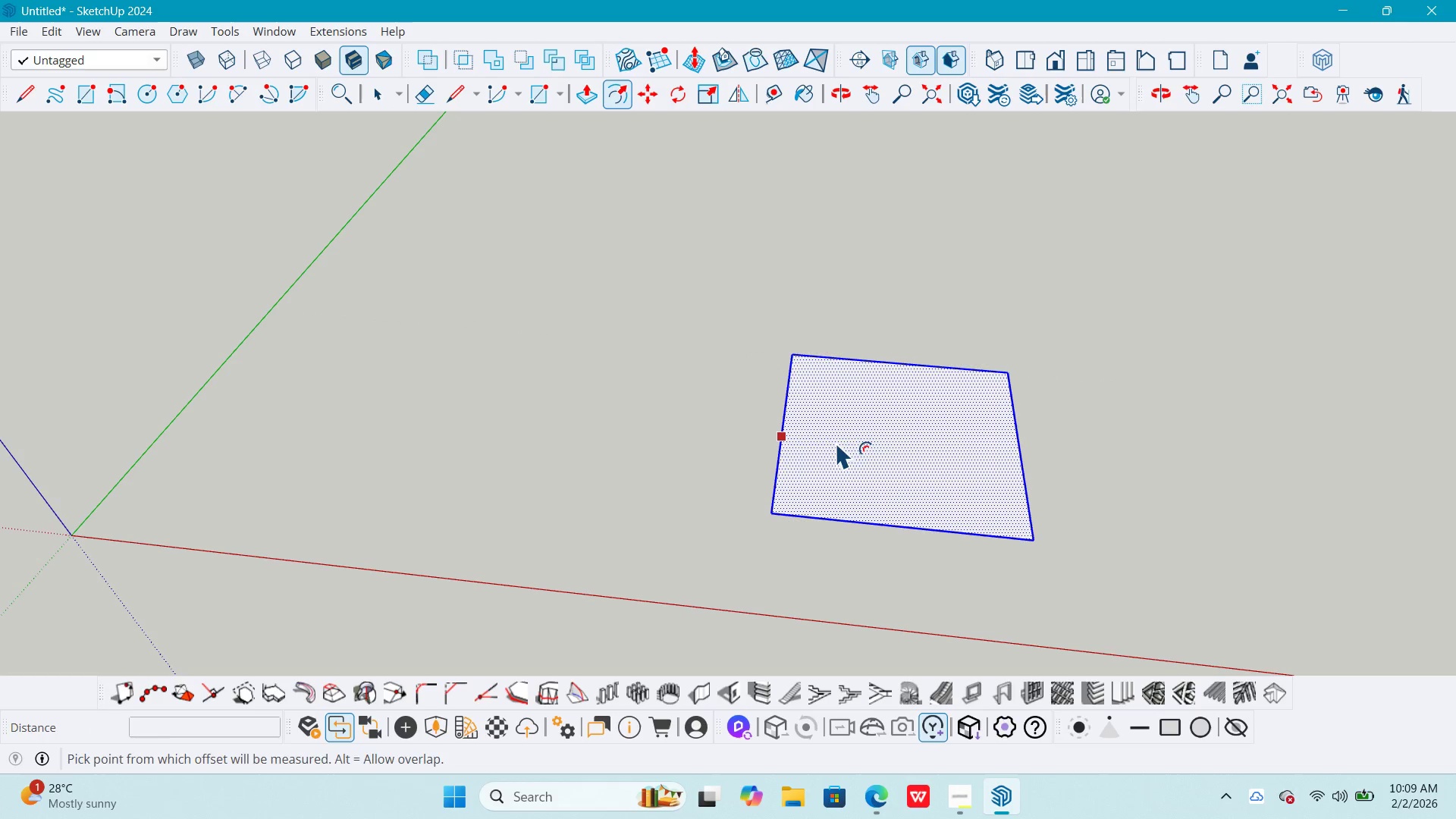 
left_click([836, 442])
 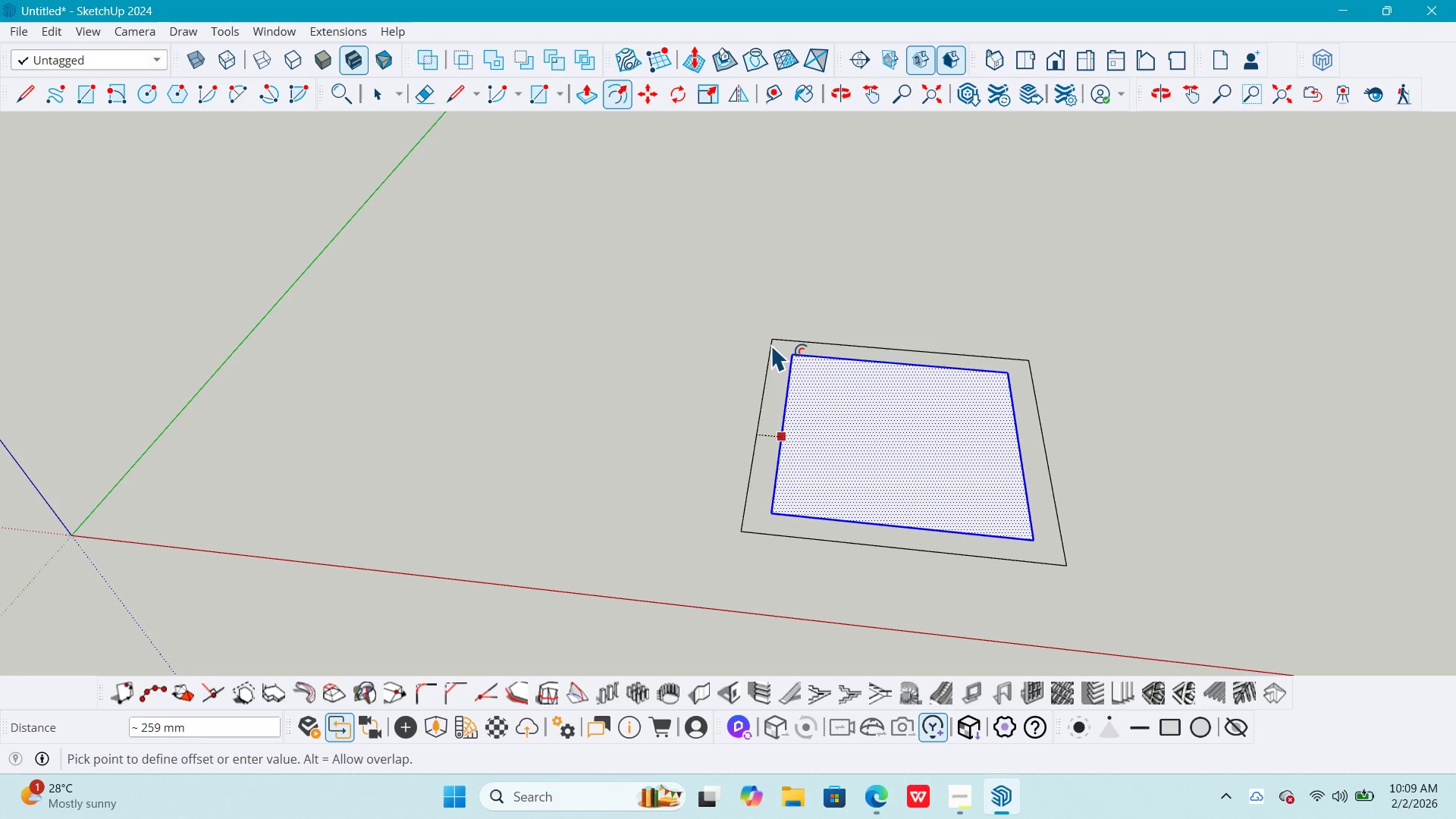 
key(Numpad1)
 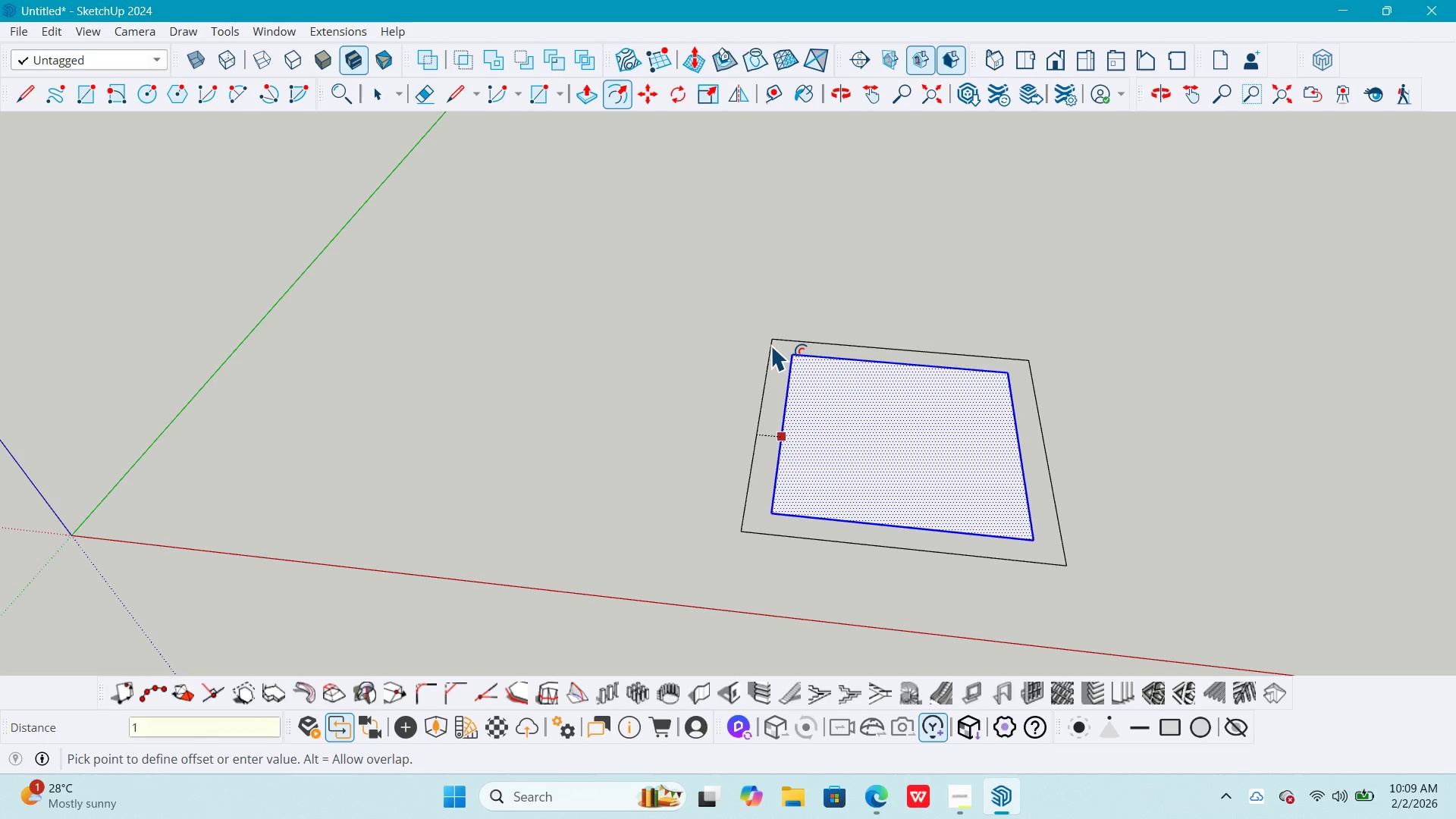 
key(Numpad5)
 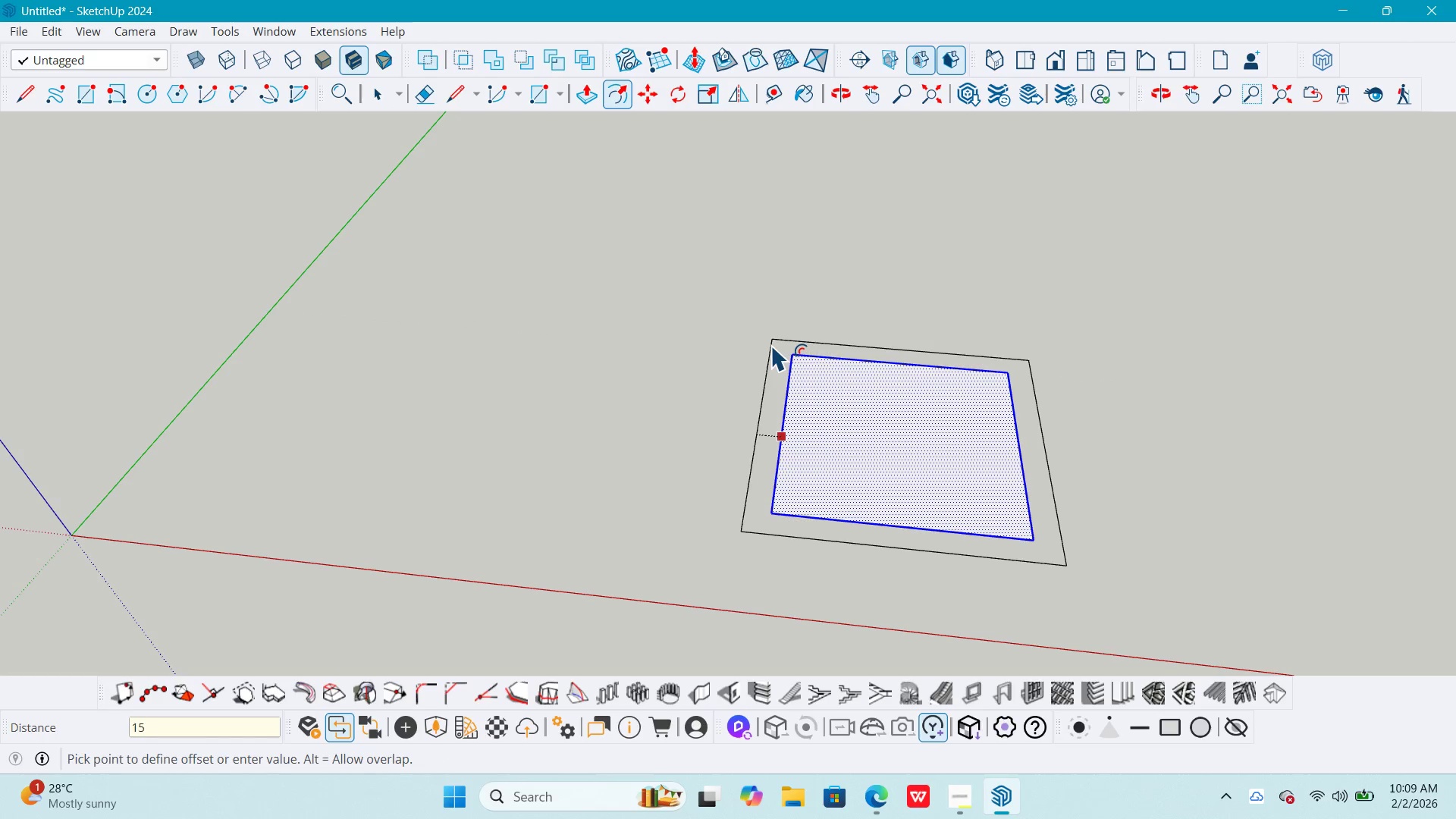 
key(Numpad0)
 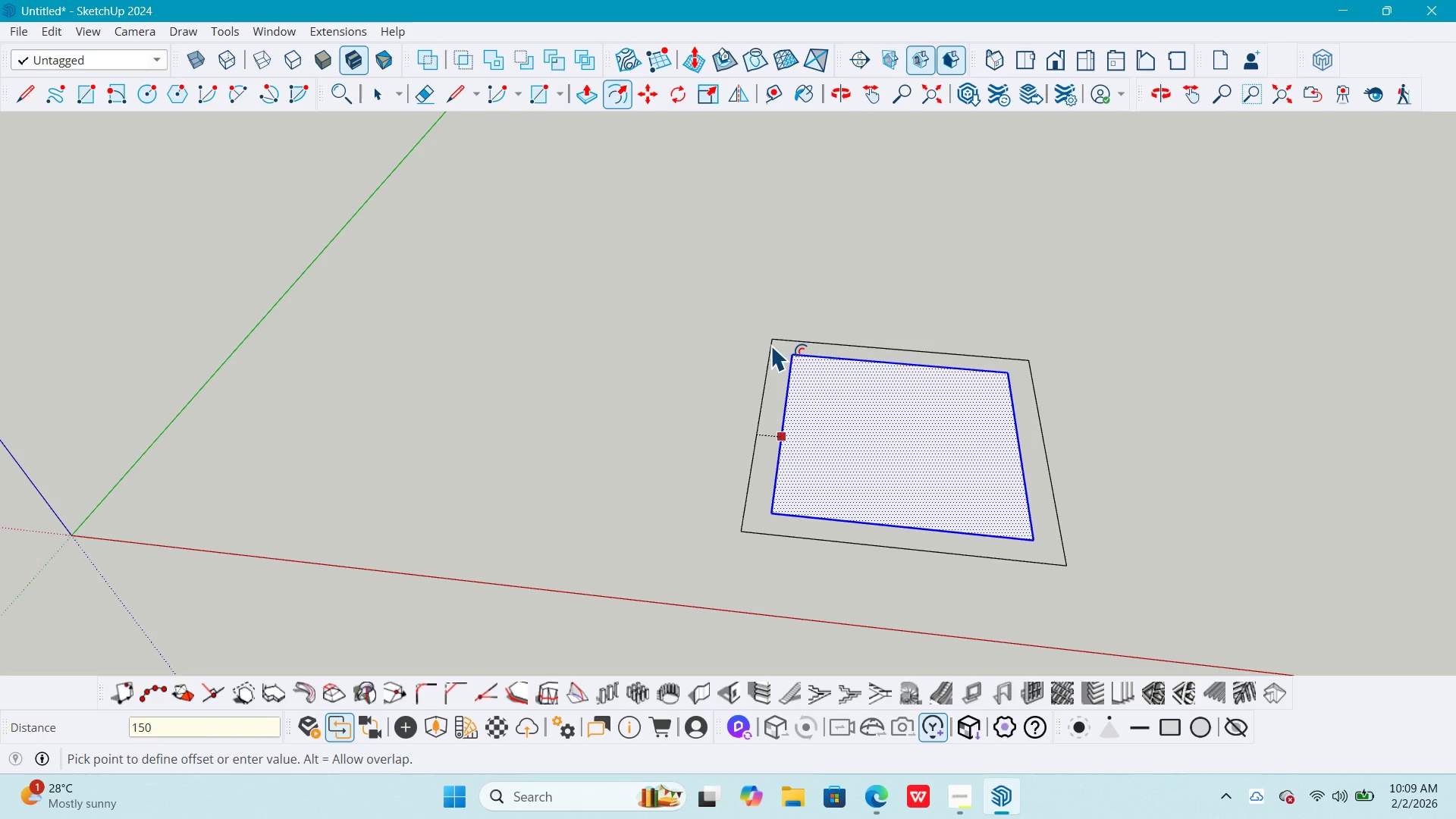 
key(NumpadEnter)
 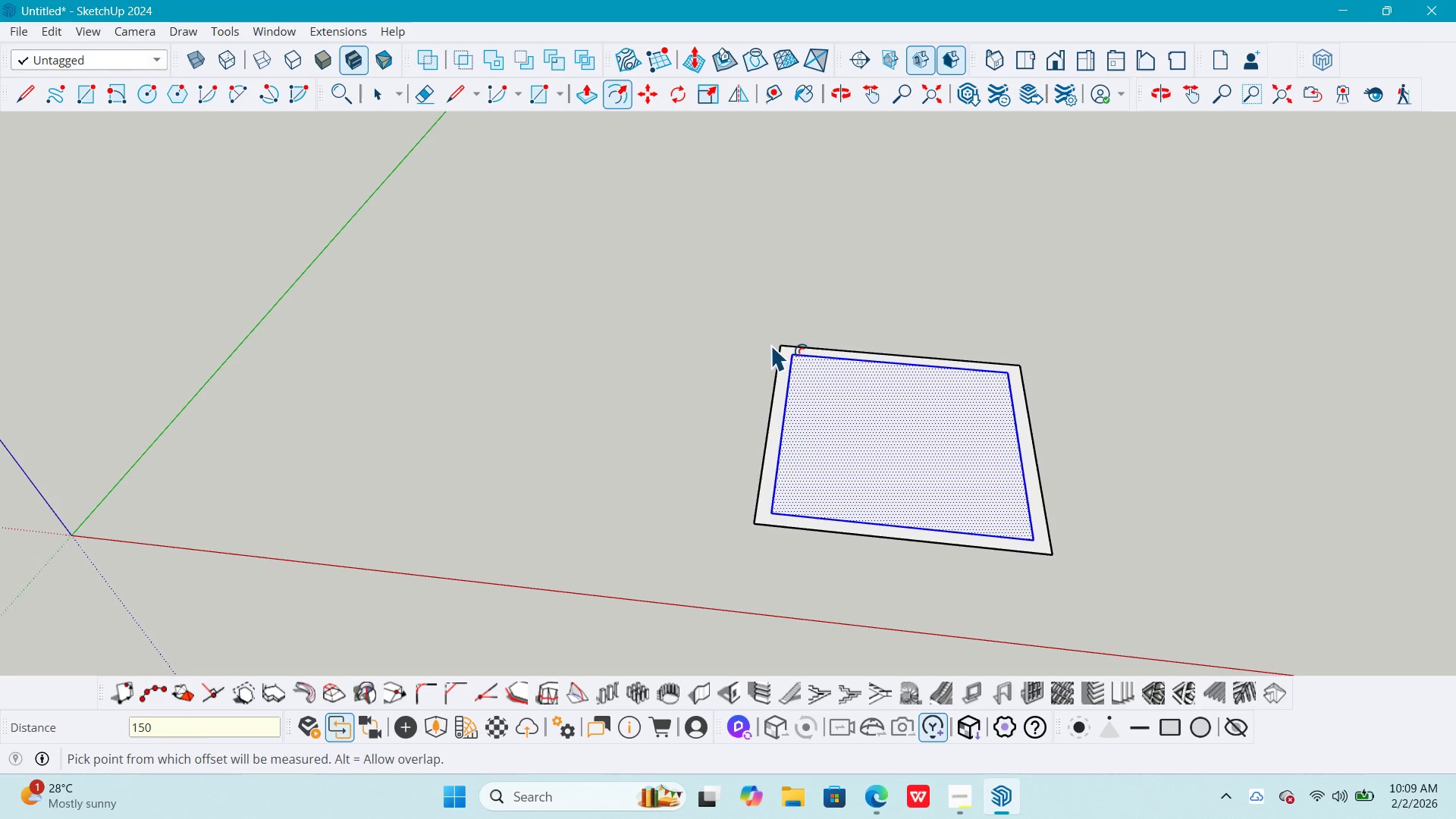 
key(Space)
 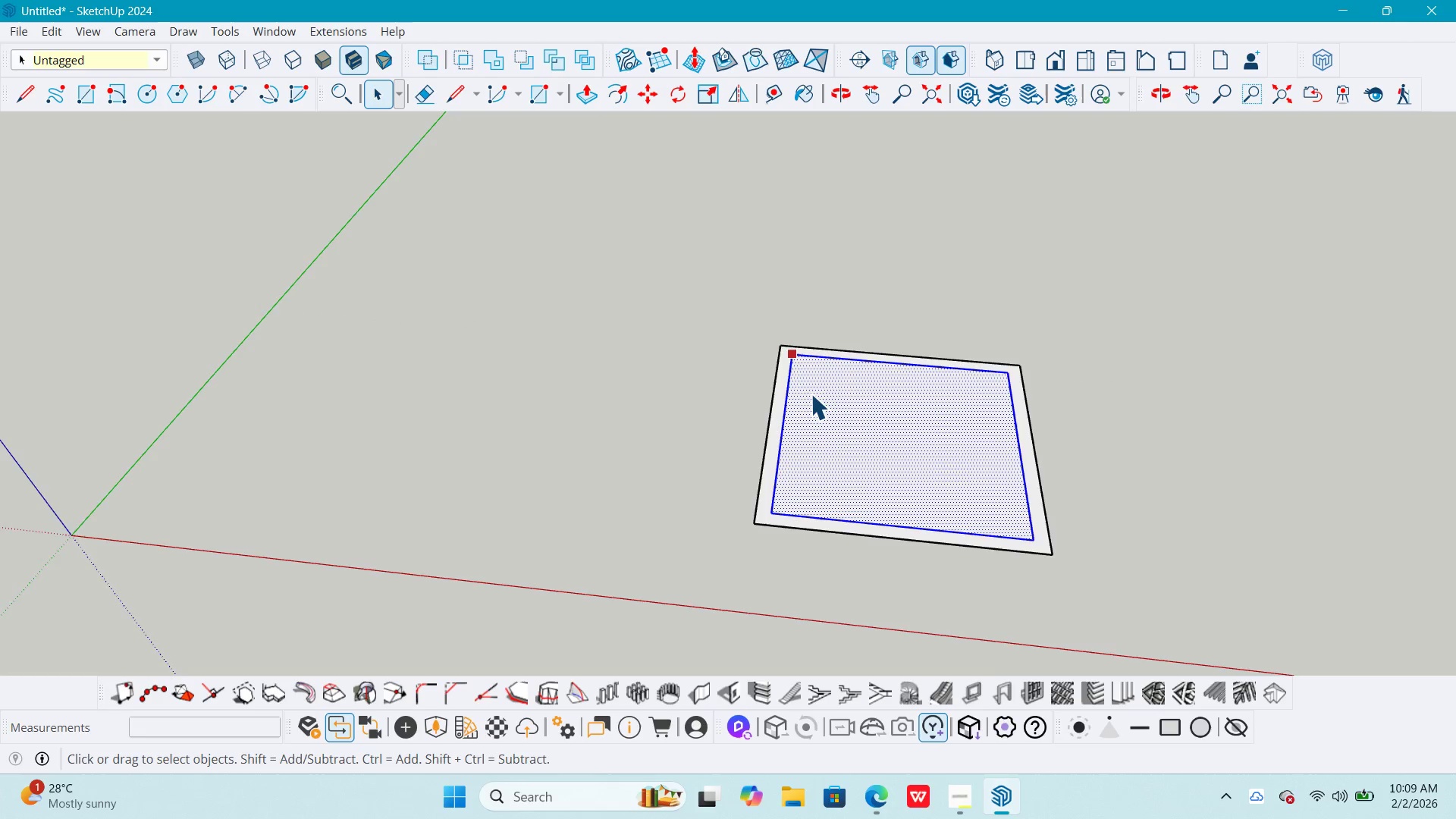 
key(Escape)
 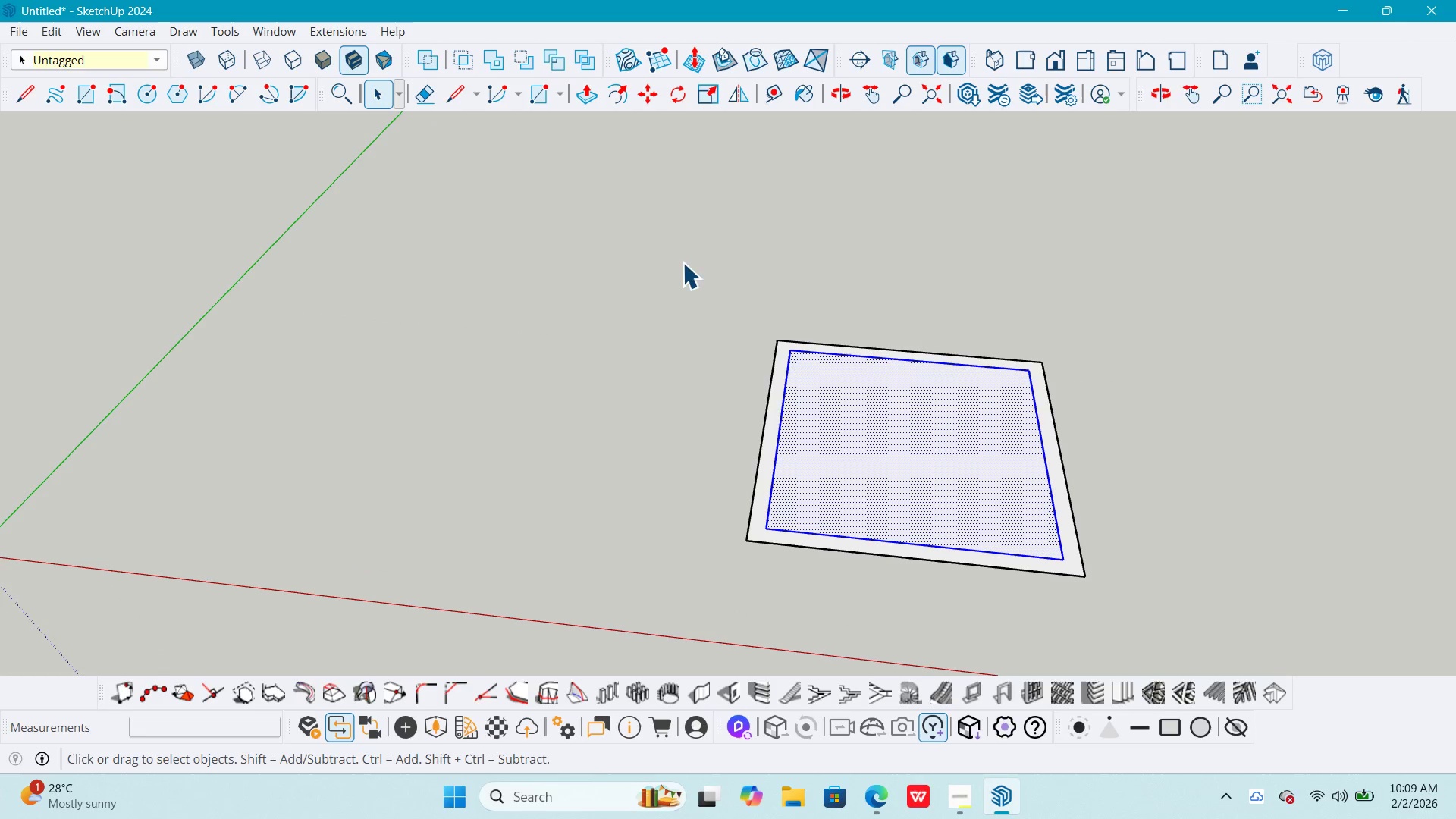 
scroll: coordinate [811, 394], scroll_direction: up, amount: 1.0
 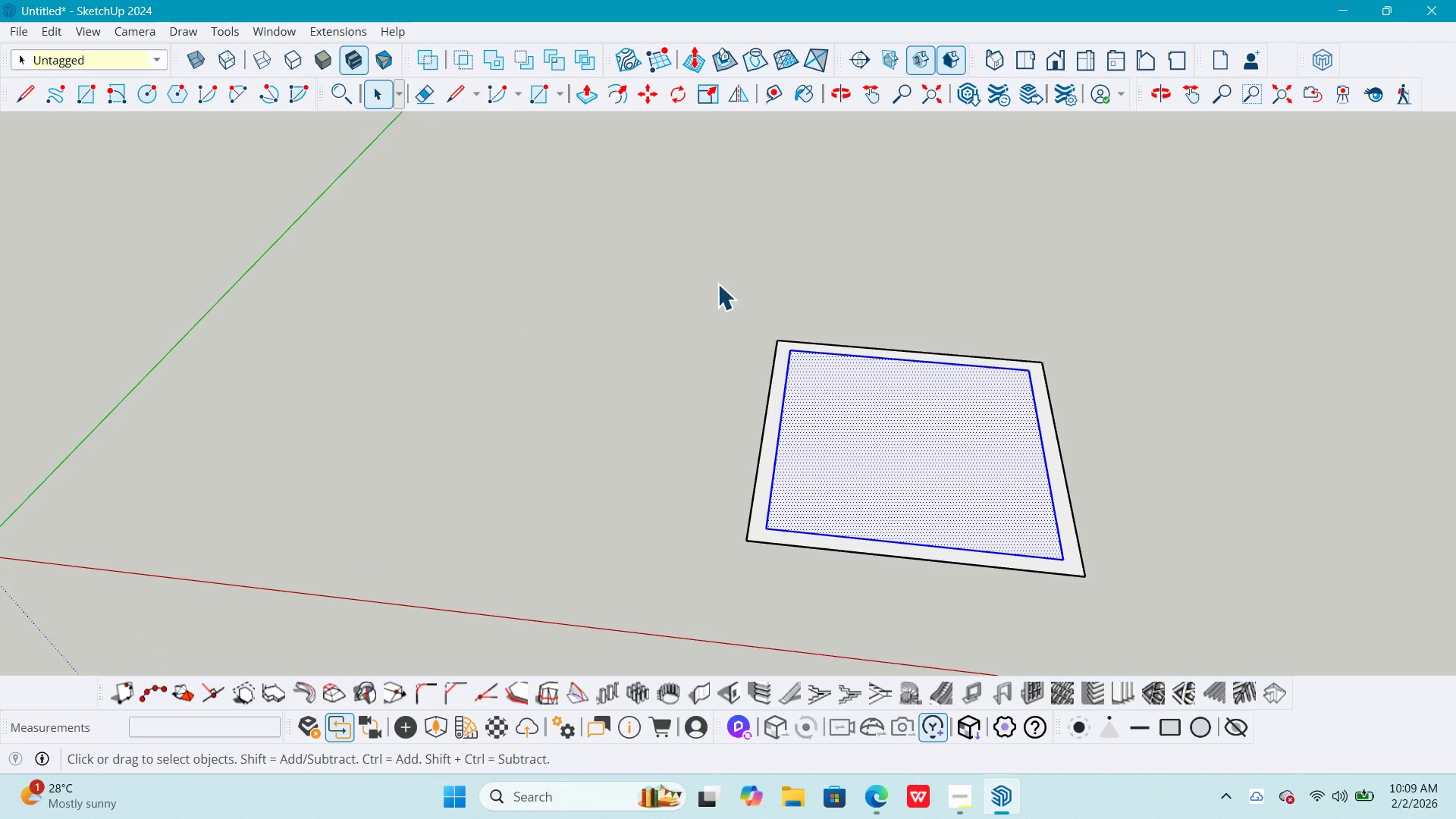 
left_click_drag(start_coordinate=[682, 258], to_coordinate=[1127, 619])
 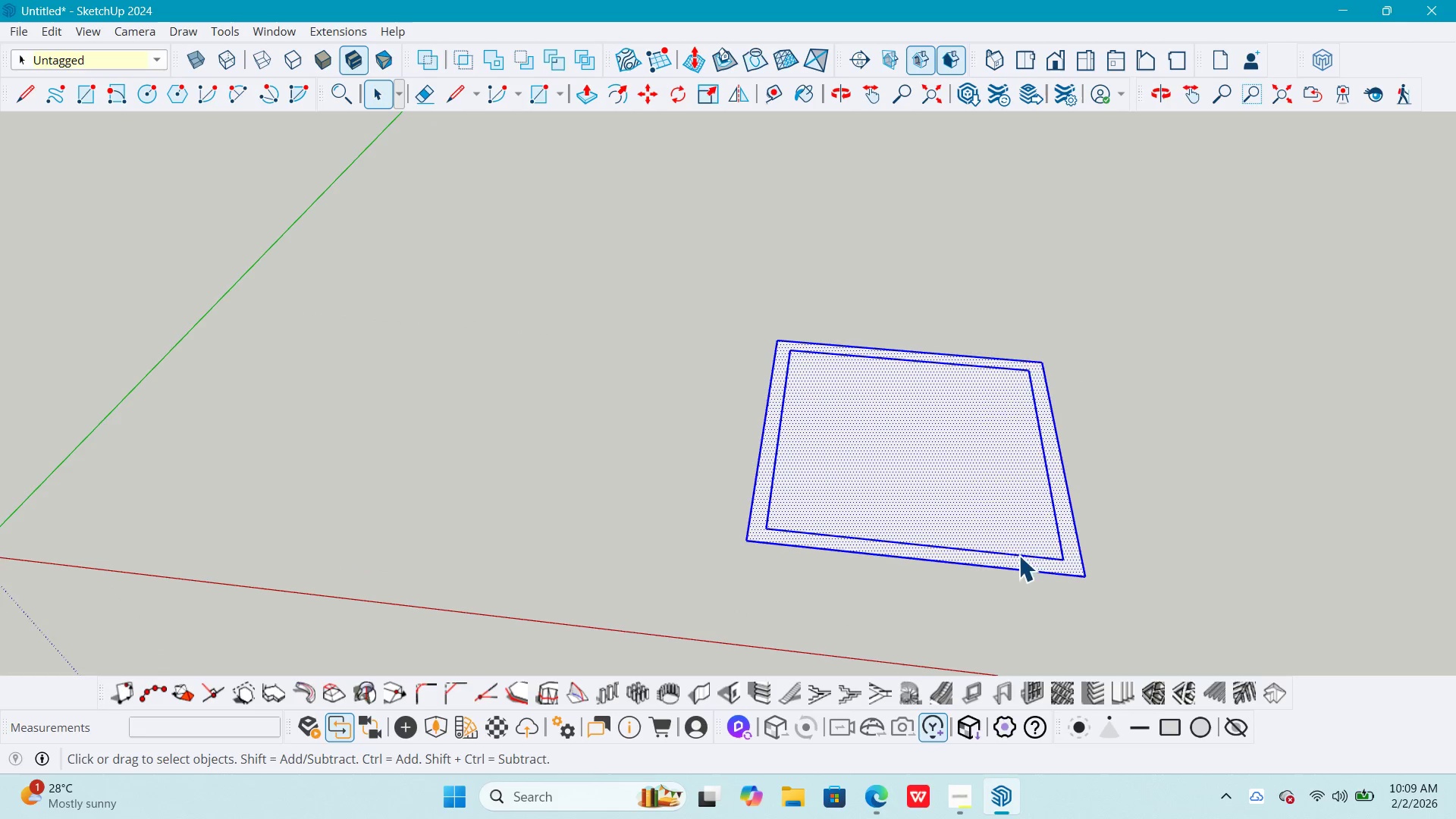 
right_click([971, 491])
 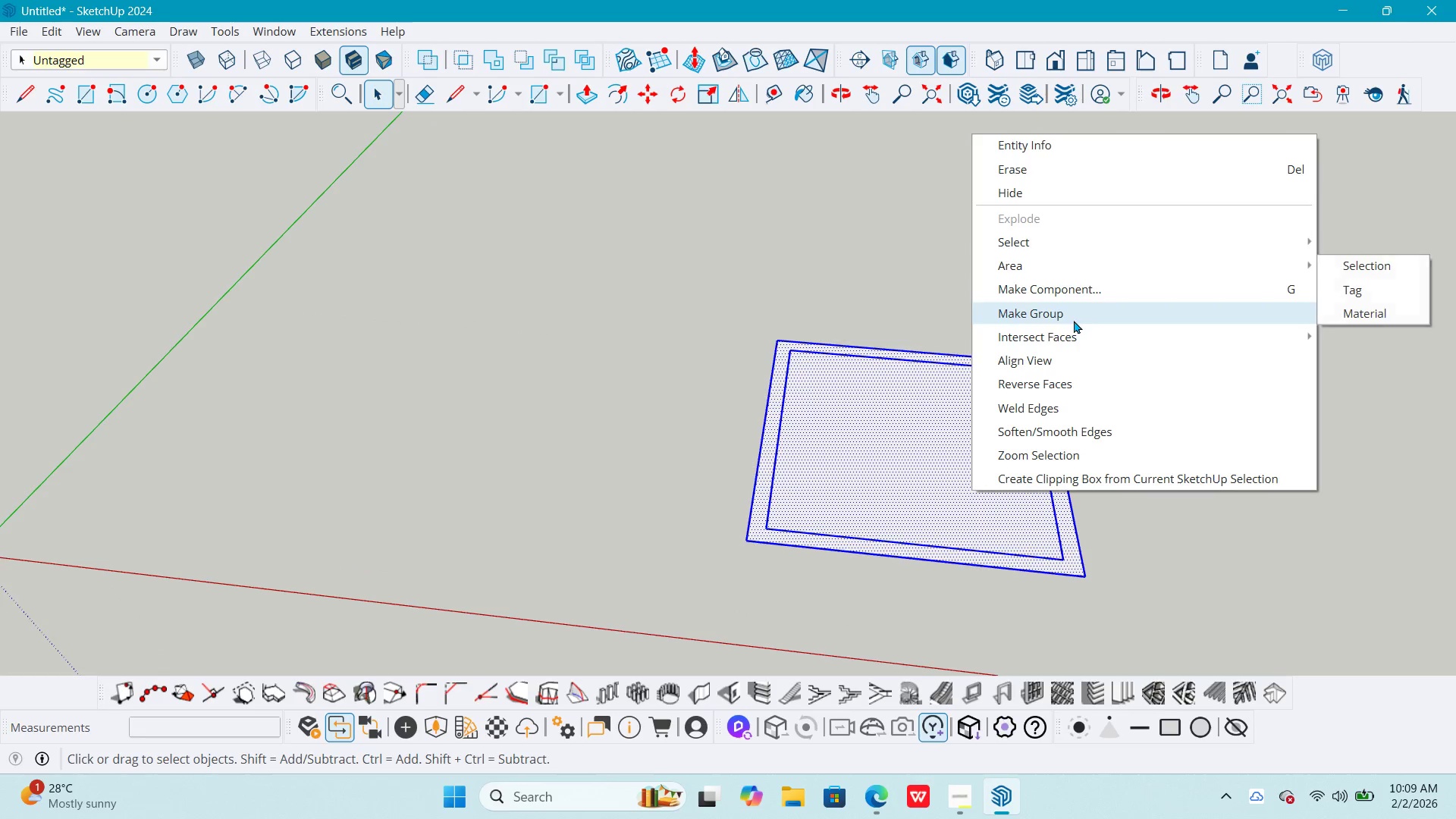 
key(Escape)
 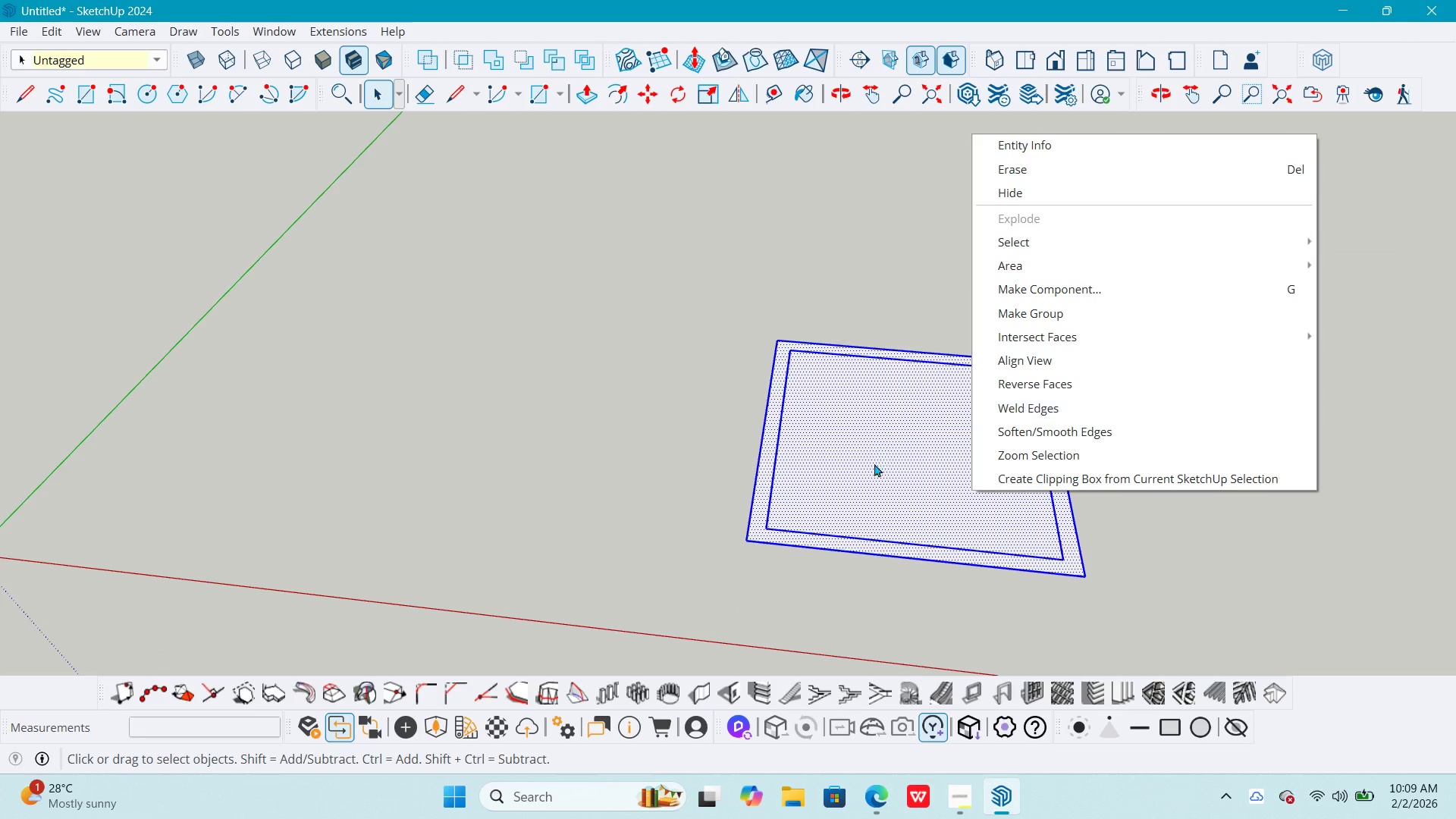 
left_click([874, 463])
 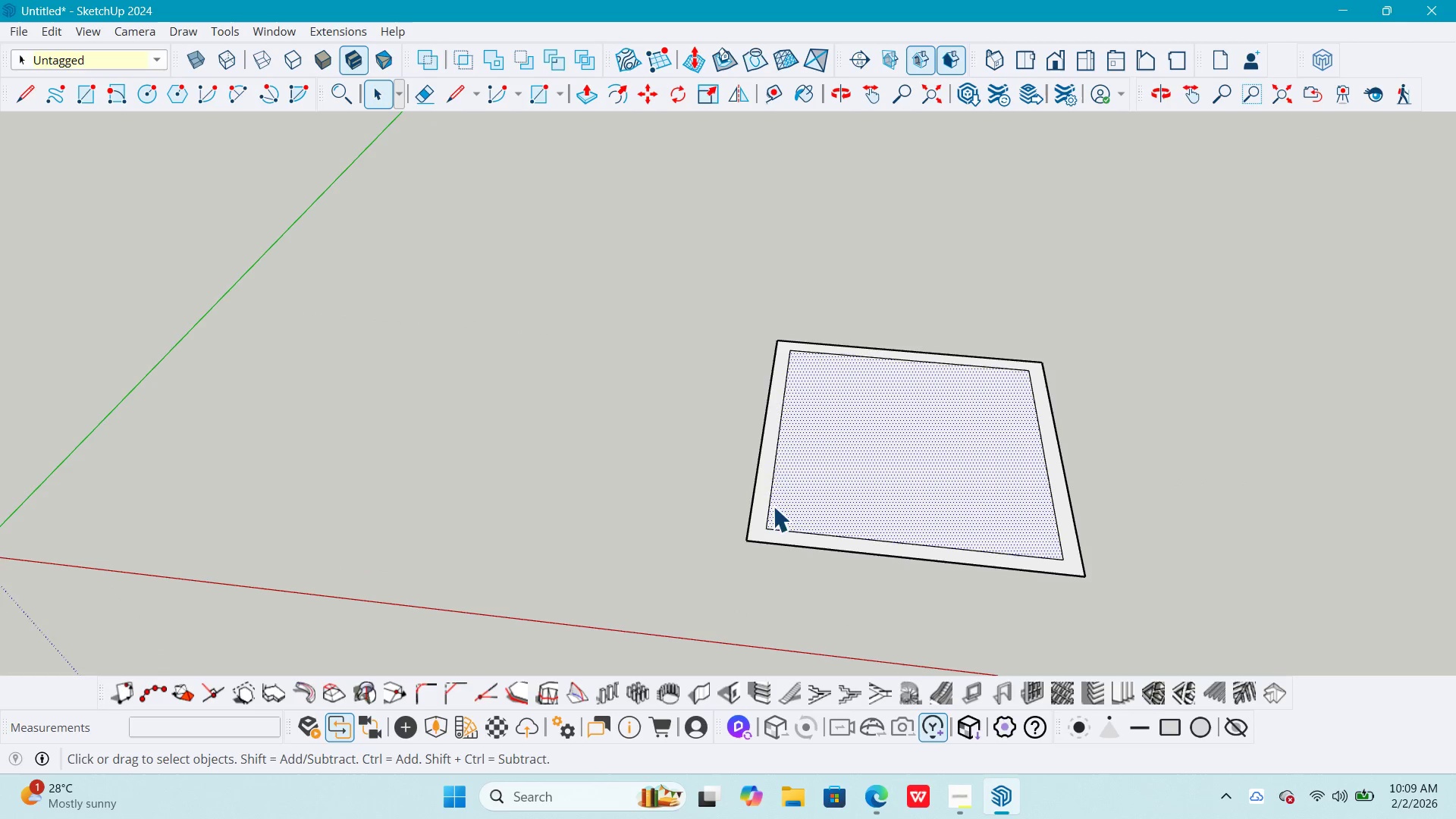 
double_click([761, 497])
 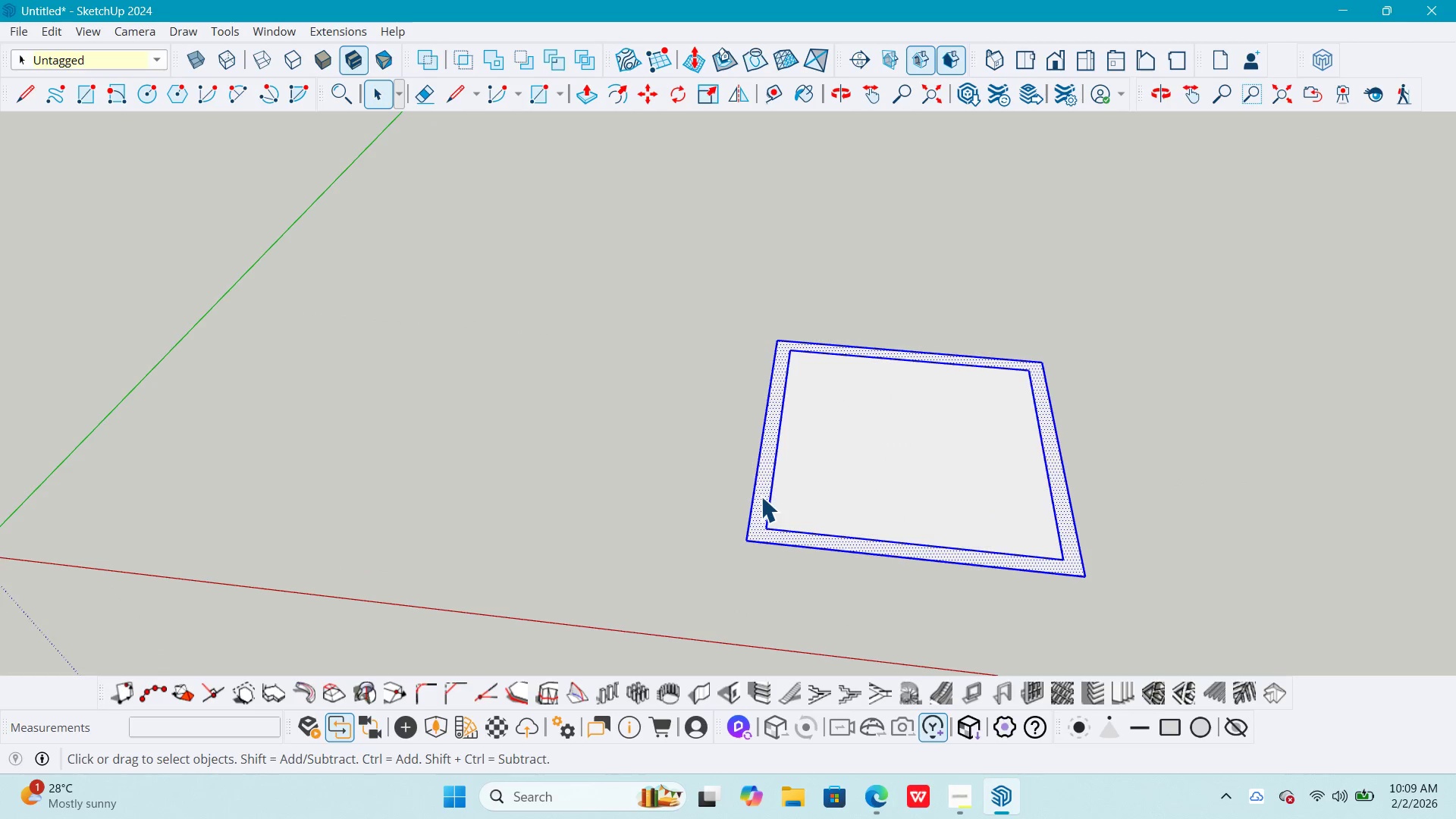 
right_click([761, 496])
 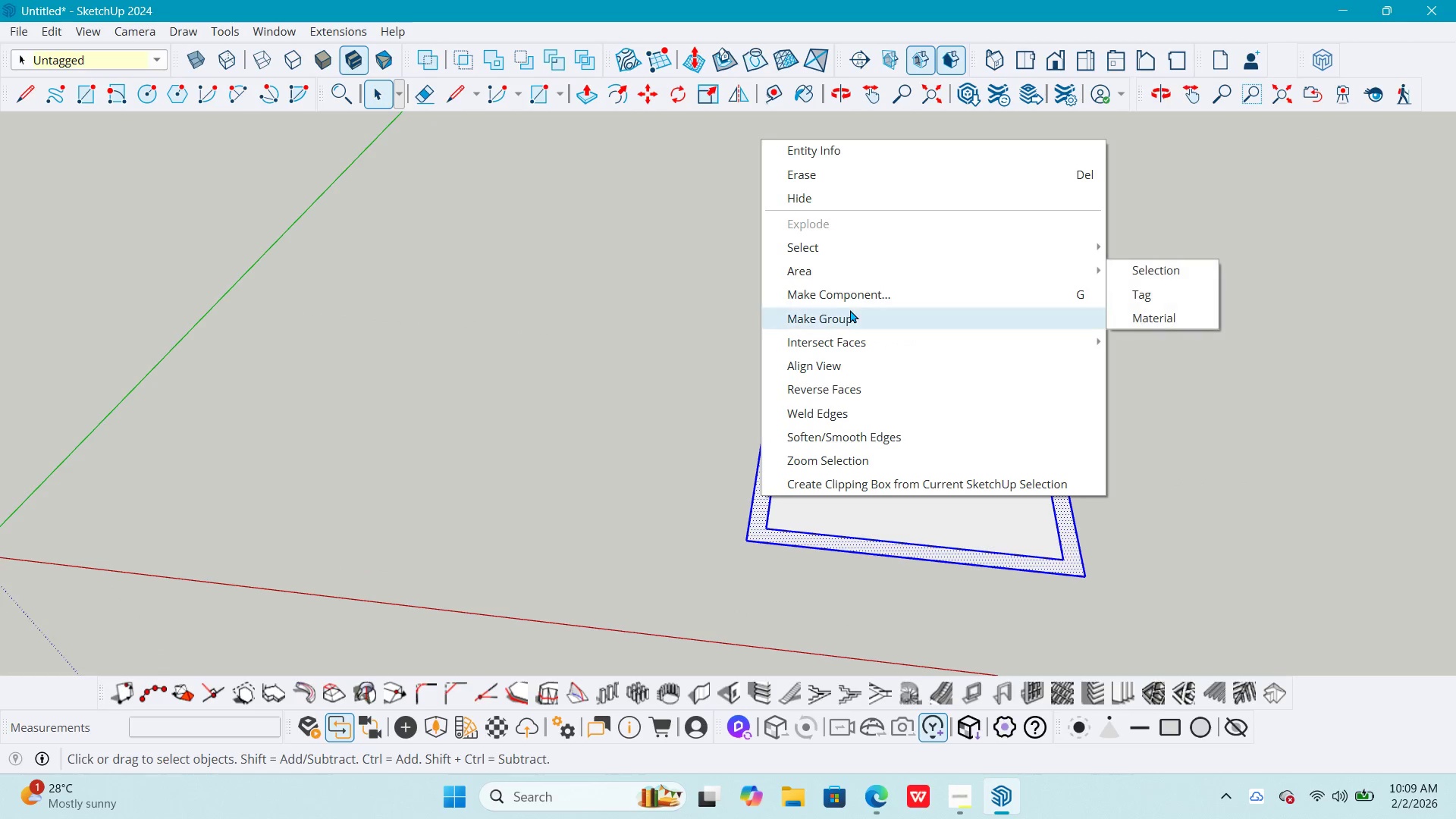 
left_click([851, 313])
 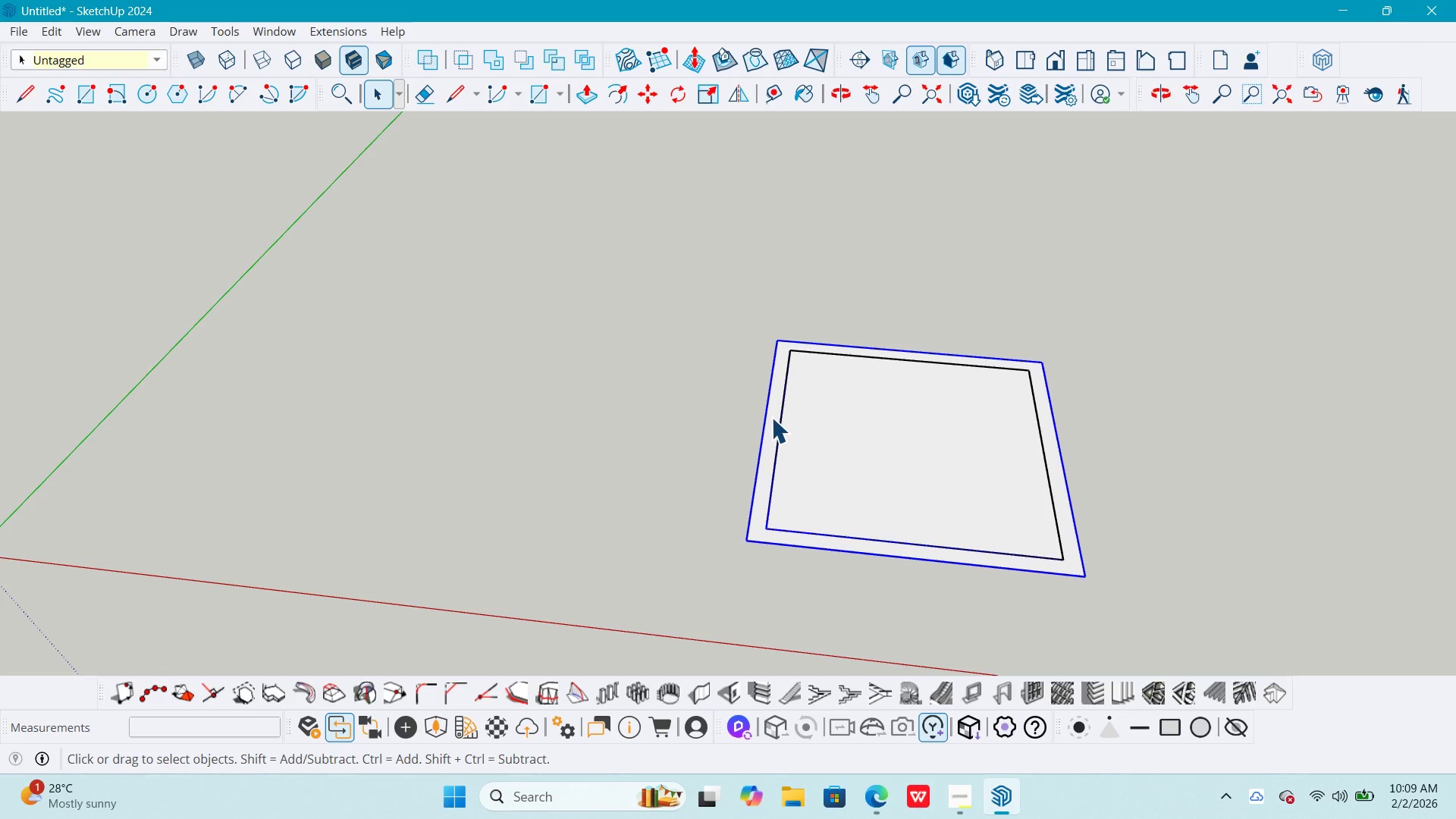 
right_click([773, 417])
 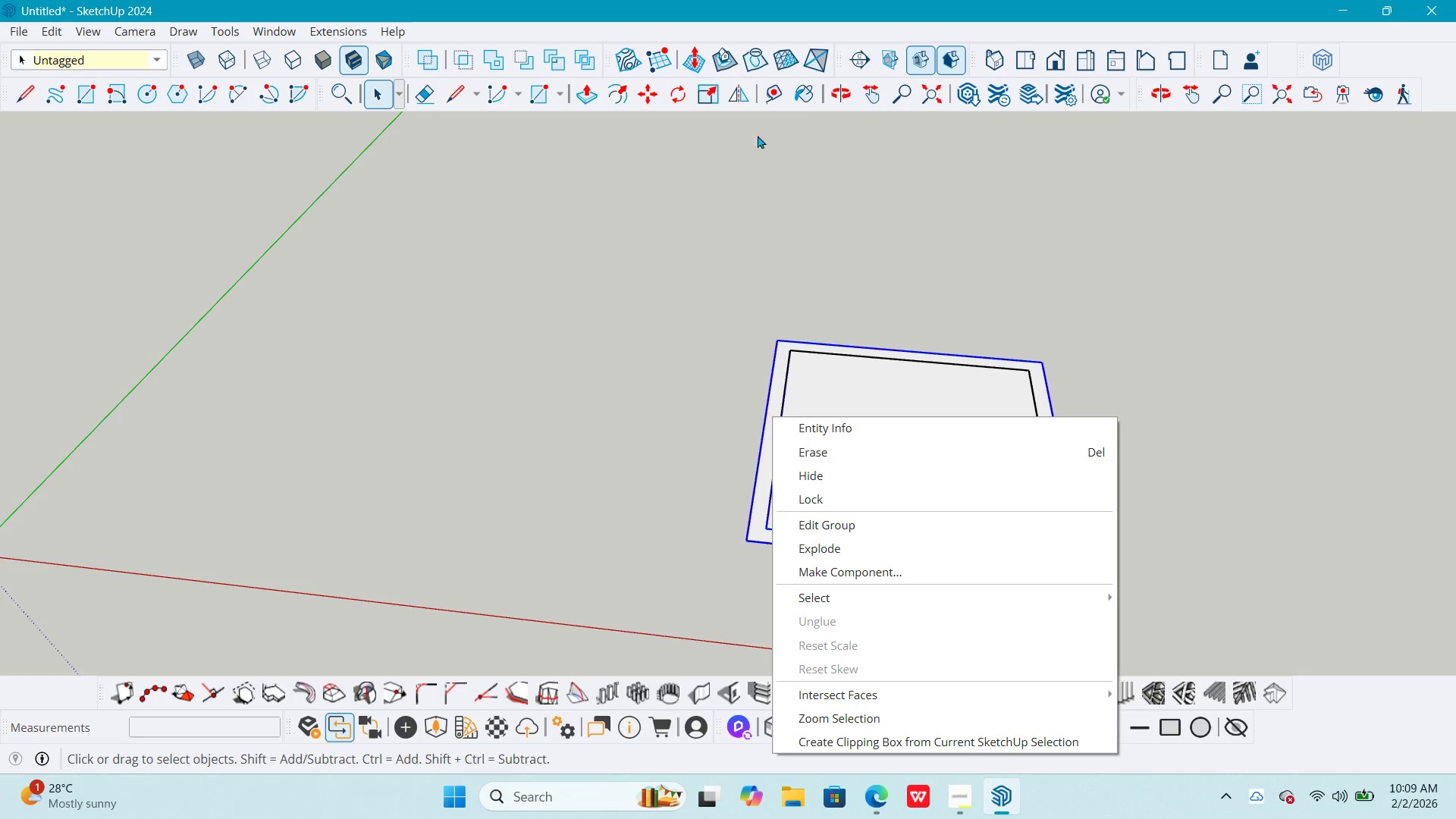 
left_click([816, 95])
 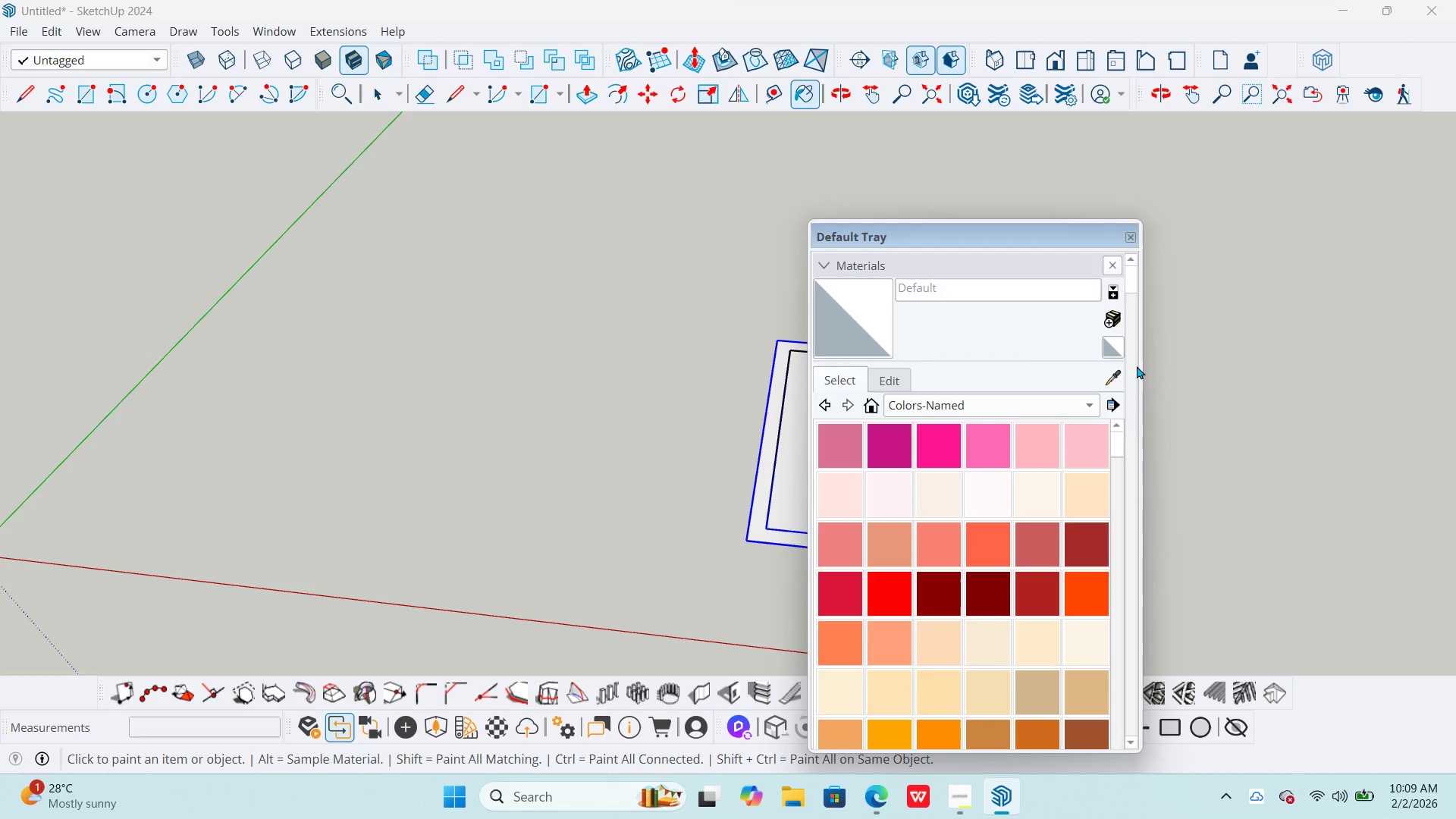 
left_click_drag(start_coordinate=[1042, 238], to_coordinate=[1310, 136])
 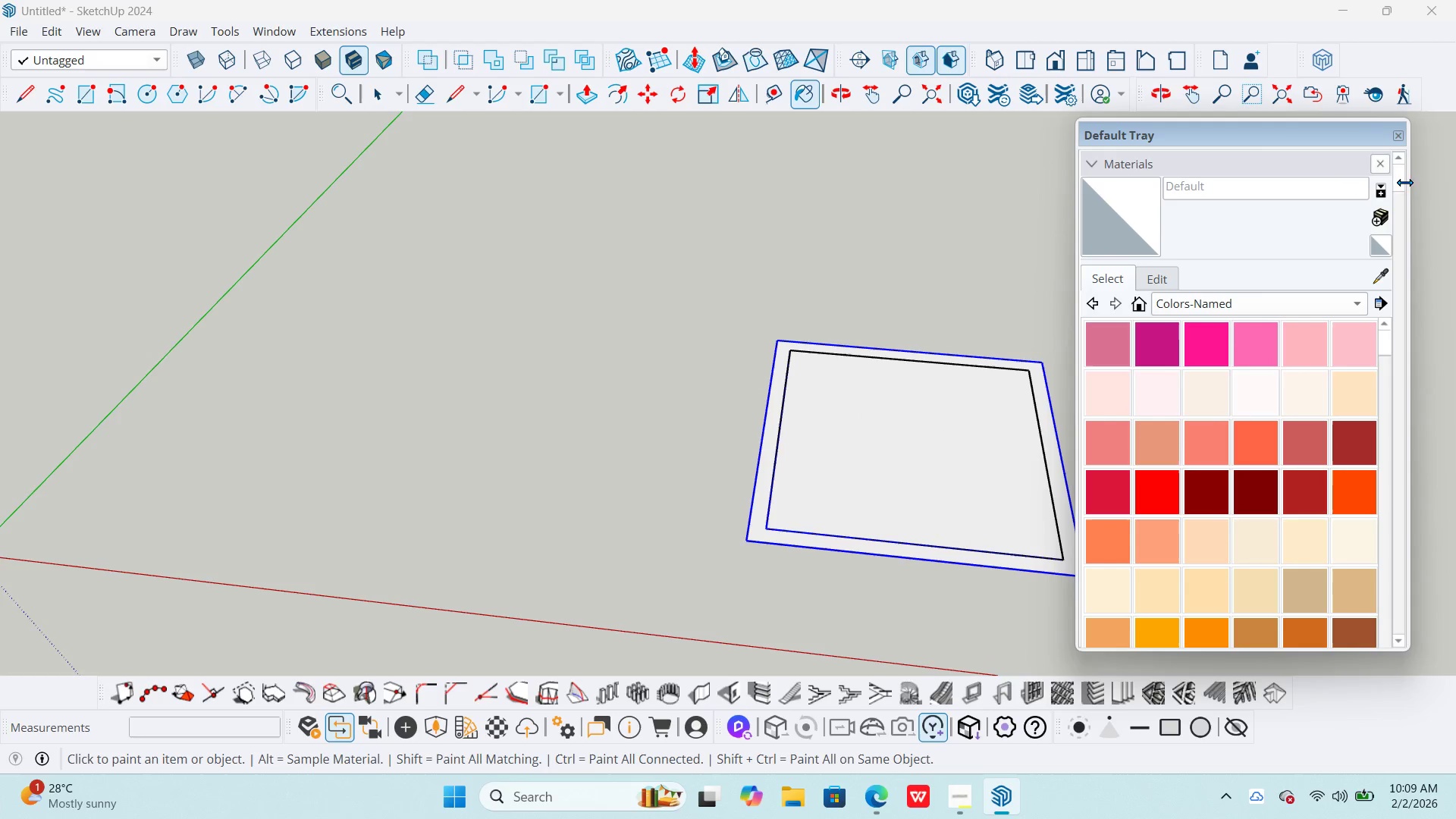 
left_click_drag(start_coordinate=[1399, 180], to_coordinate=[1387, 289])
 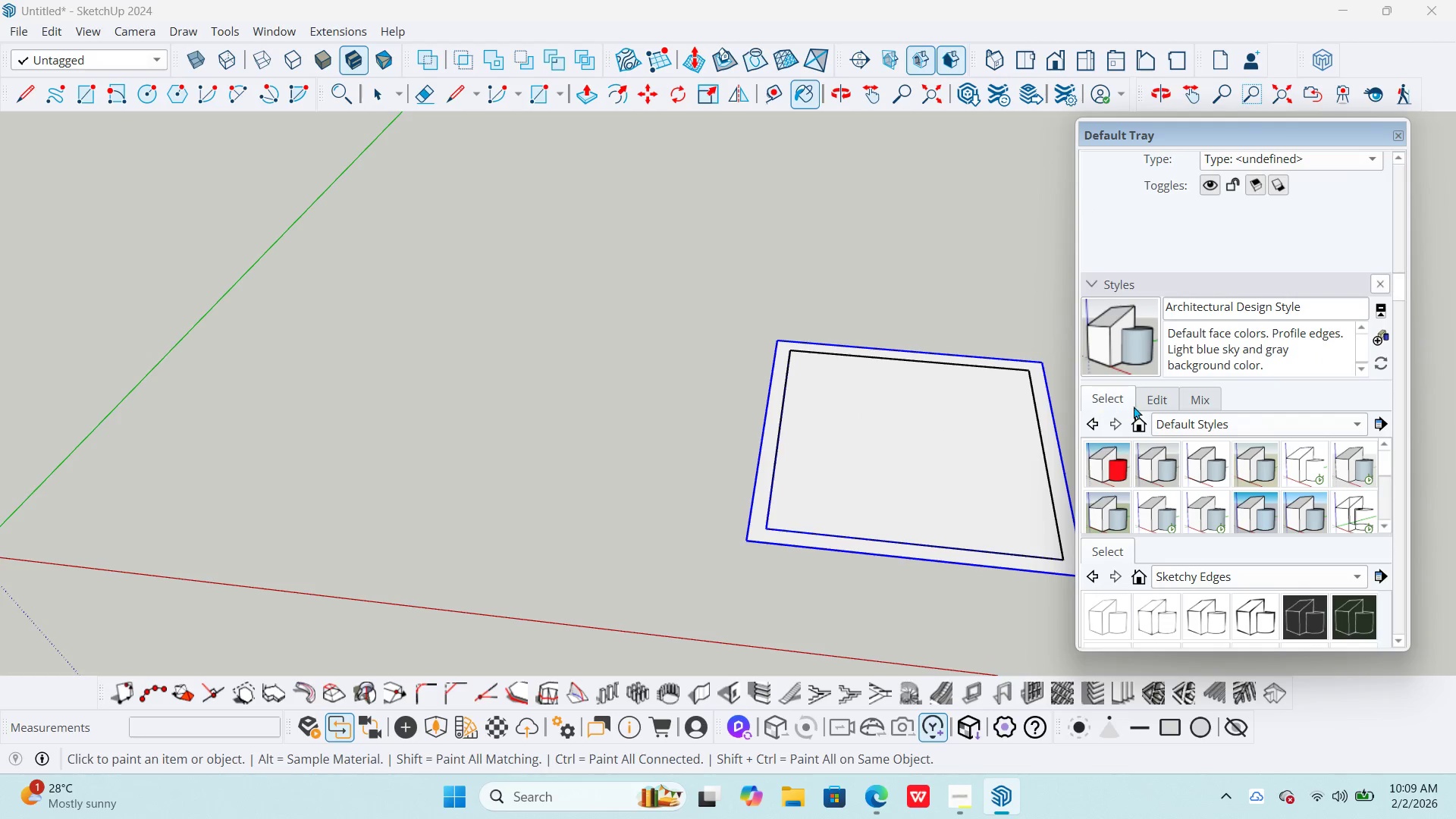 
left_click([1144, 397])
 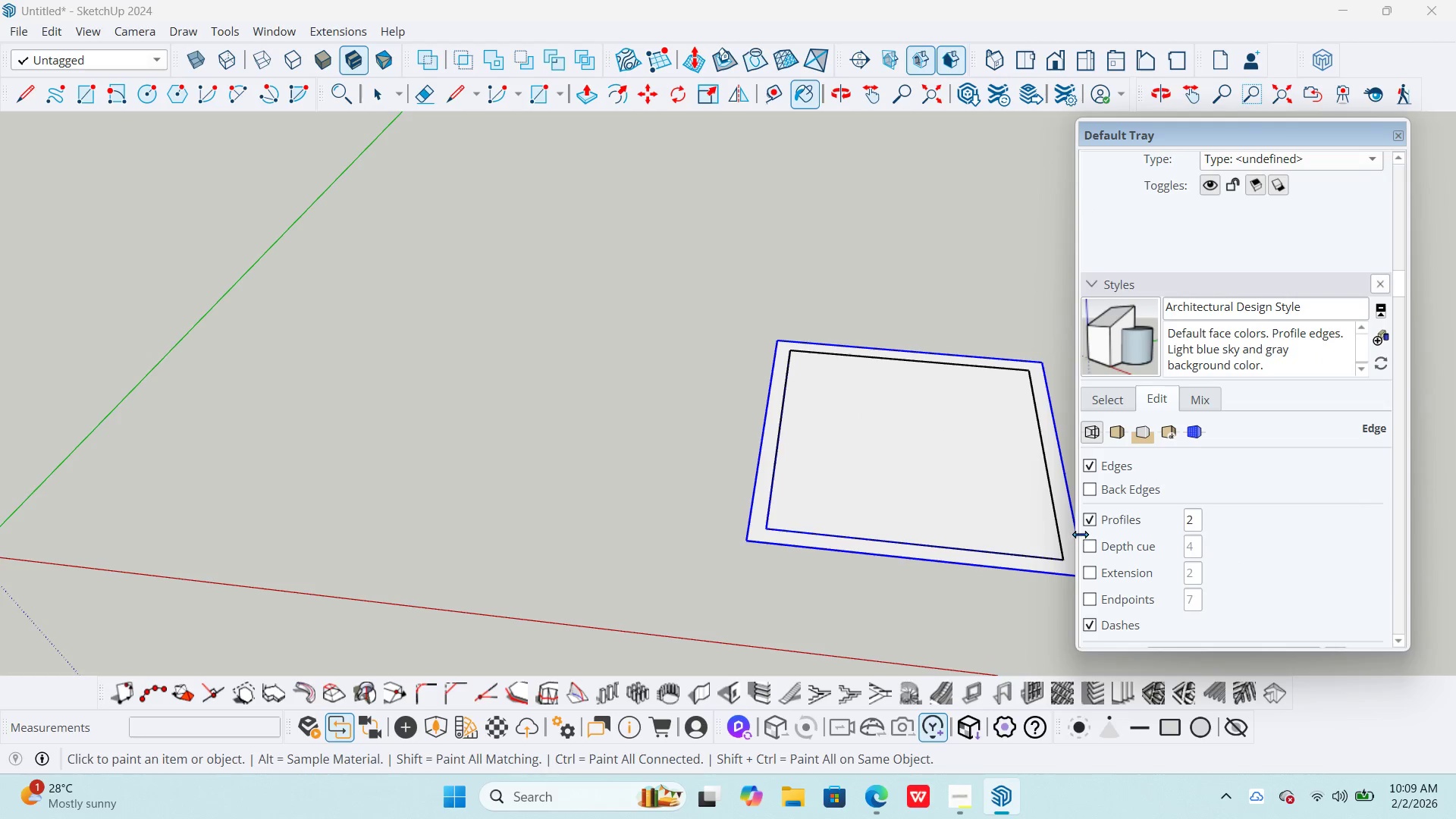 
left_click([1090, 518])
 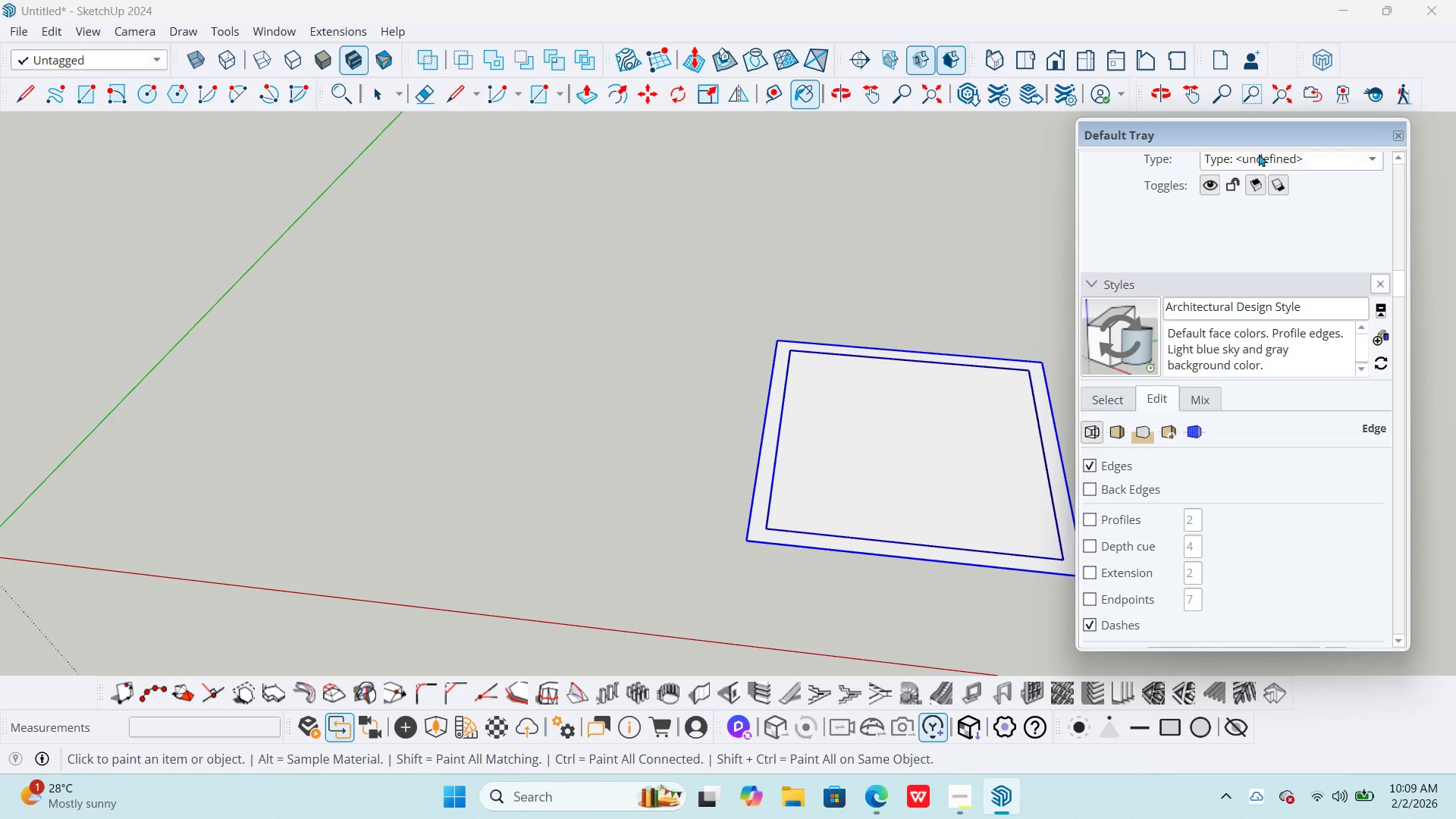 
left_click_drag(start_coordinate=[1249, 130], to_coordinate=[1279, 127])
 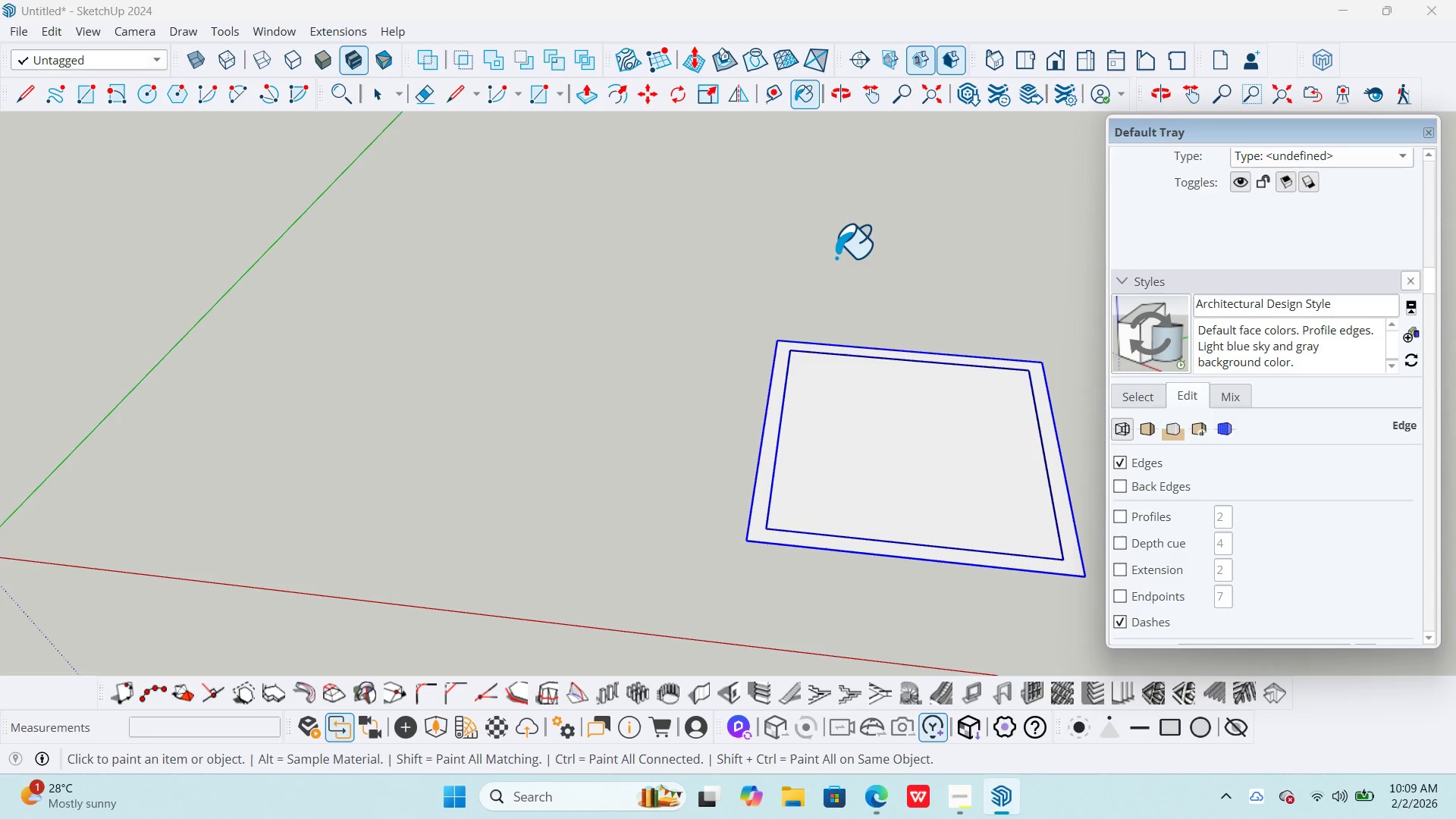 
key(Space)
 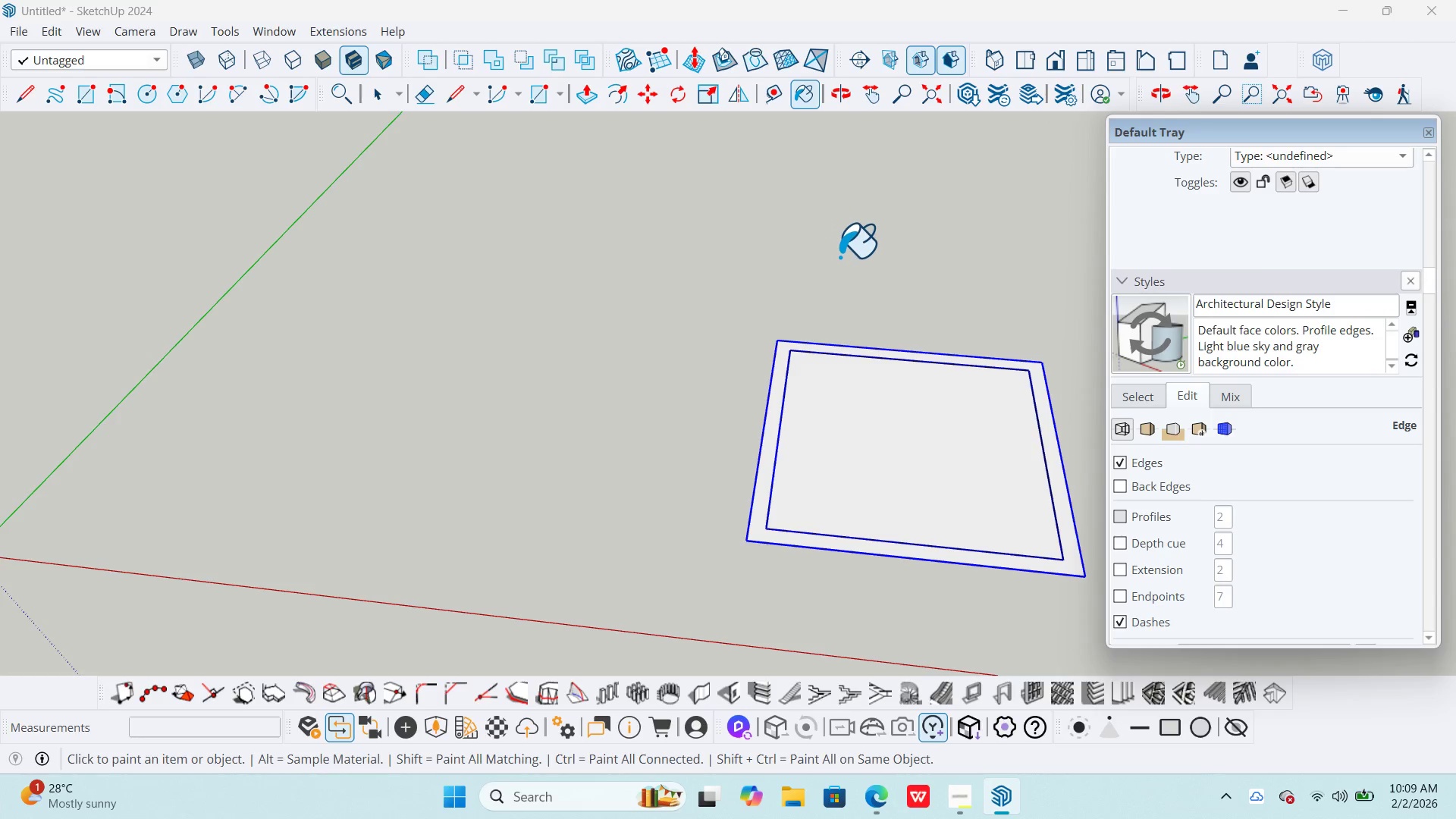 
left_click([840, 256])
 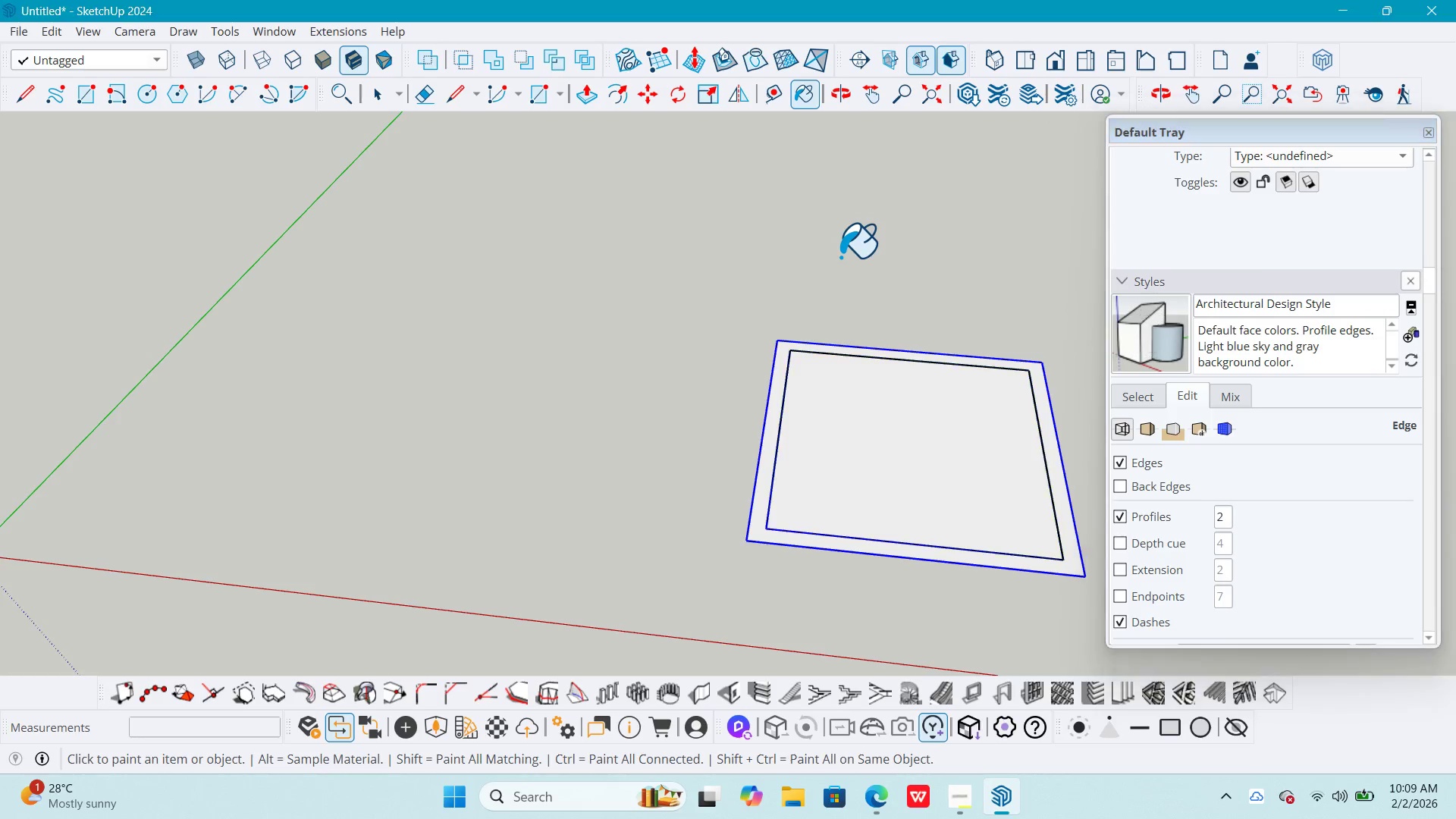 
key(Escape)
 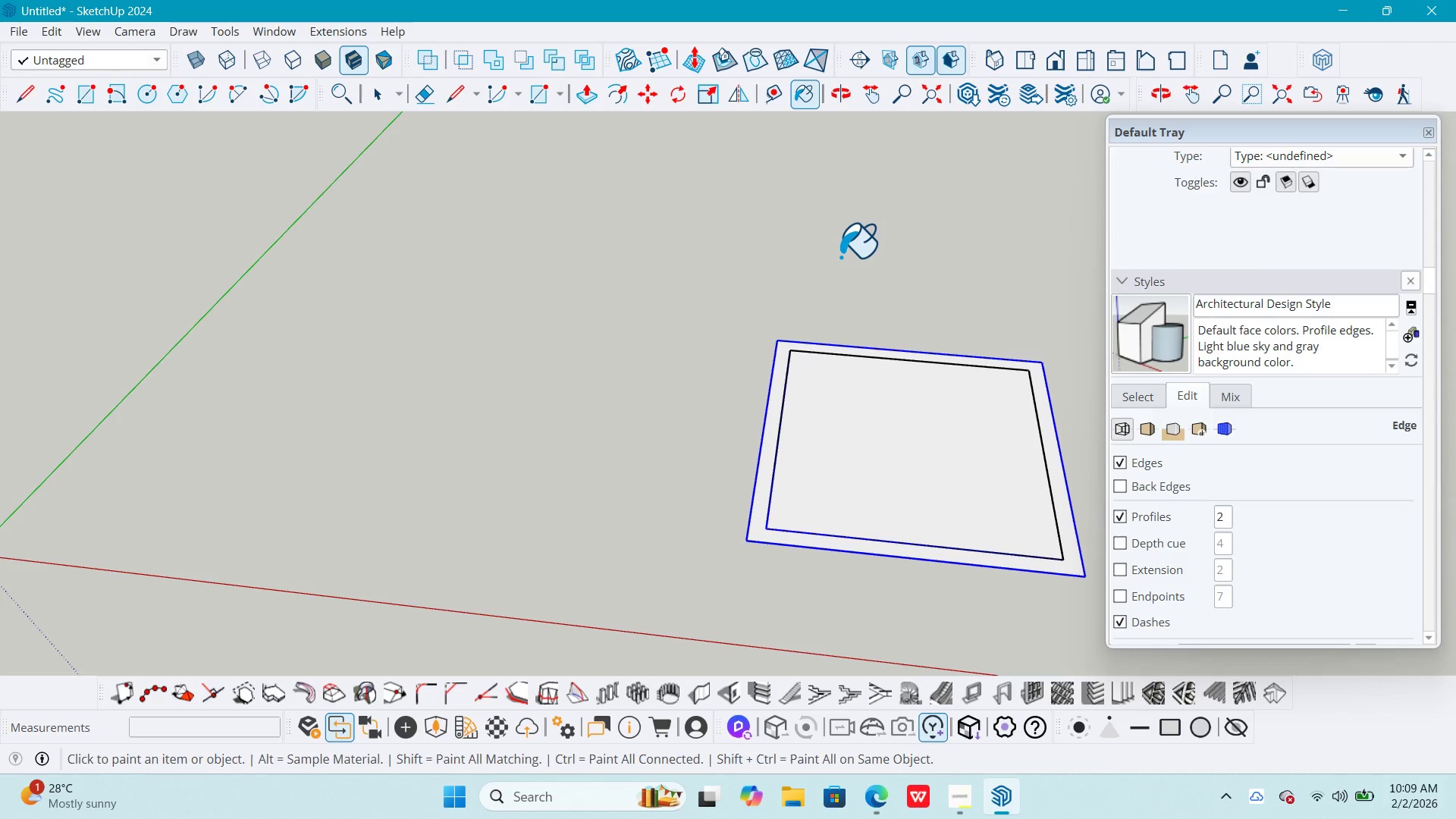 
key(Space)
 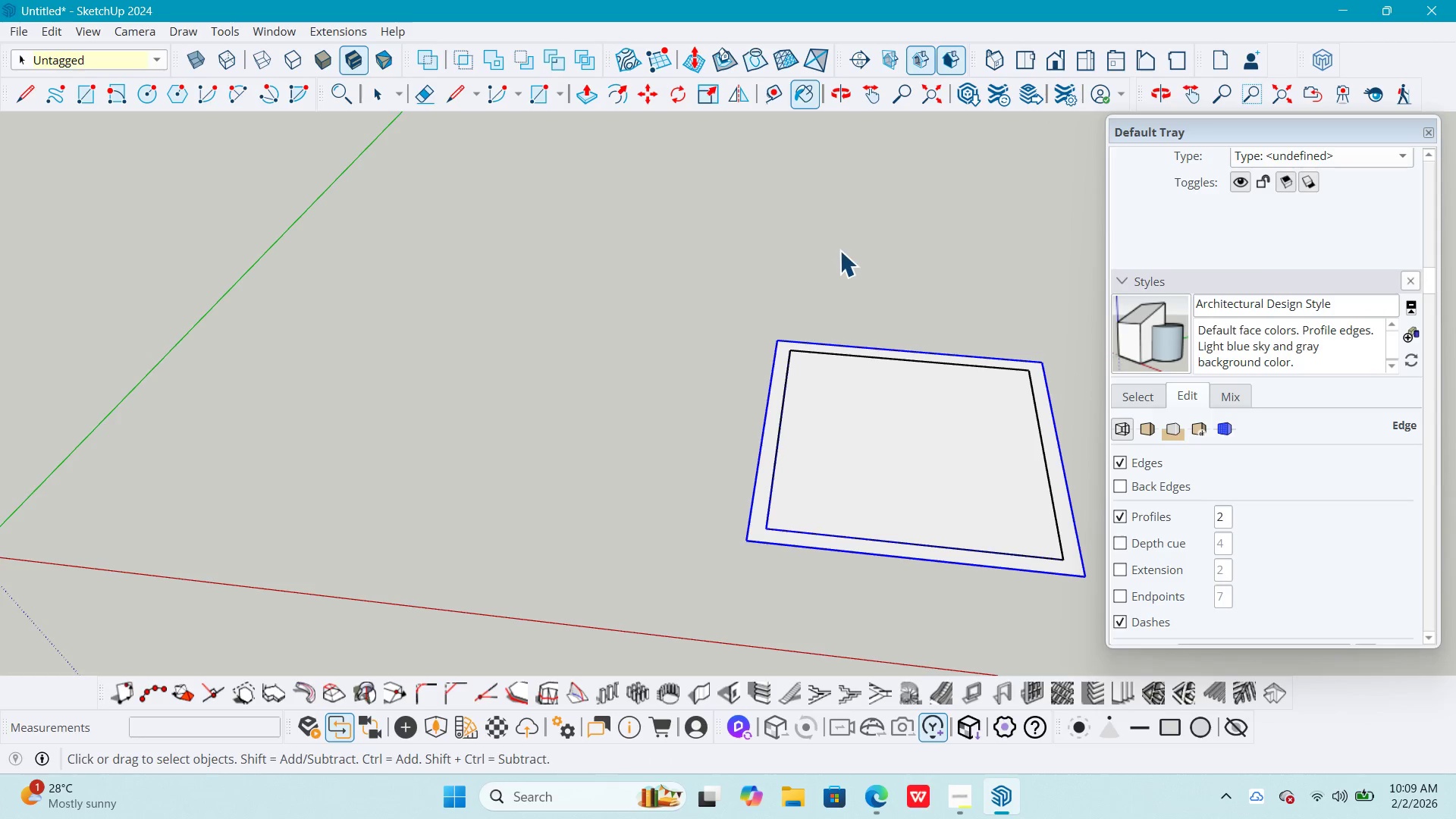 
left_click([843, 247])
 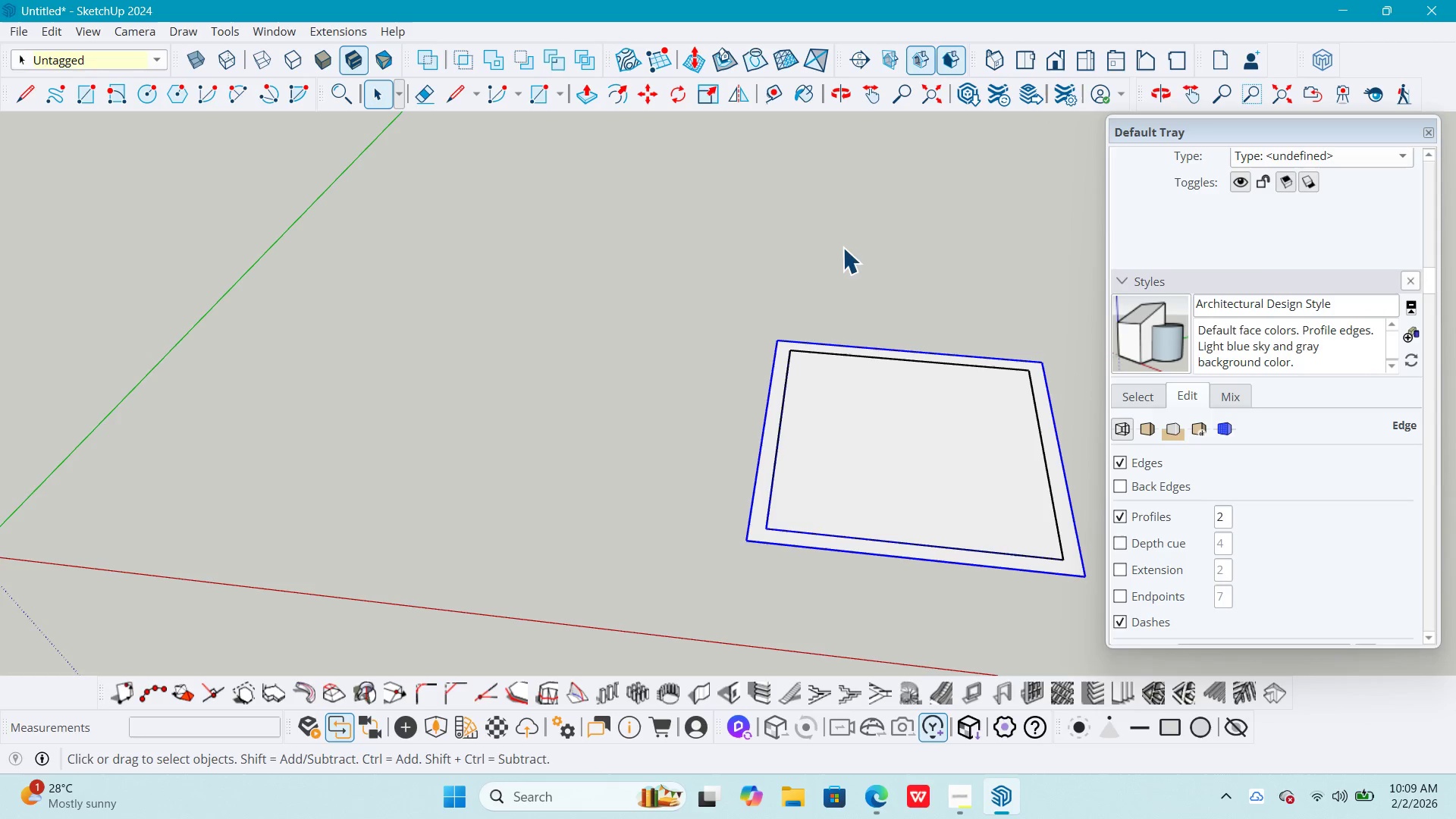 
key(Escape)
 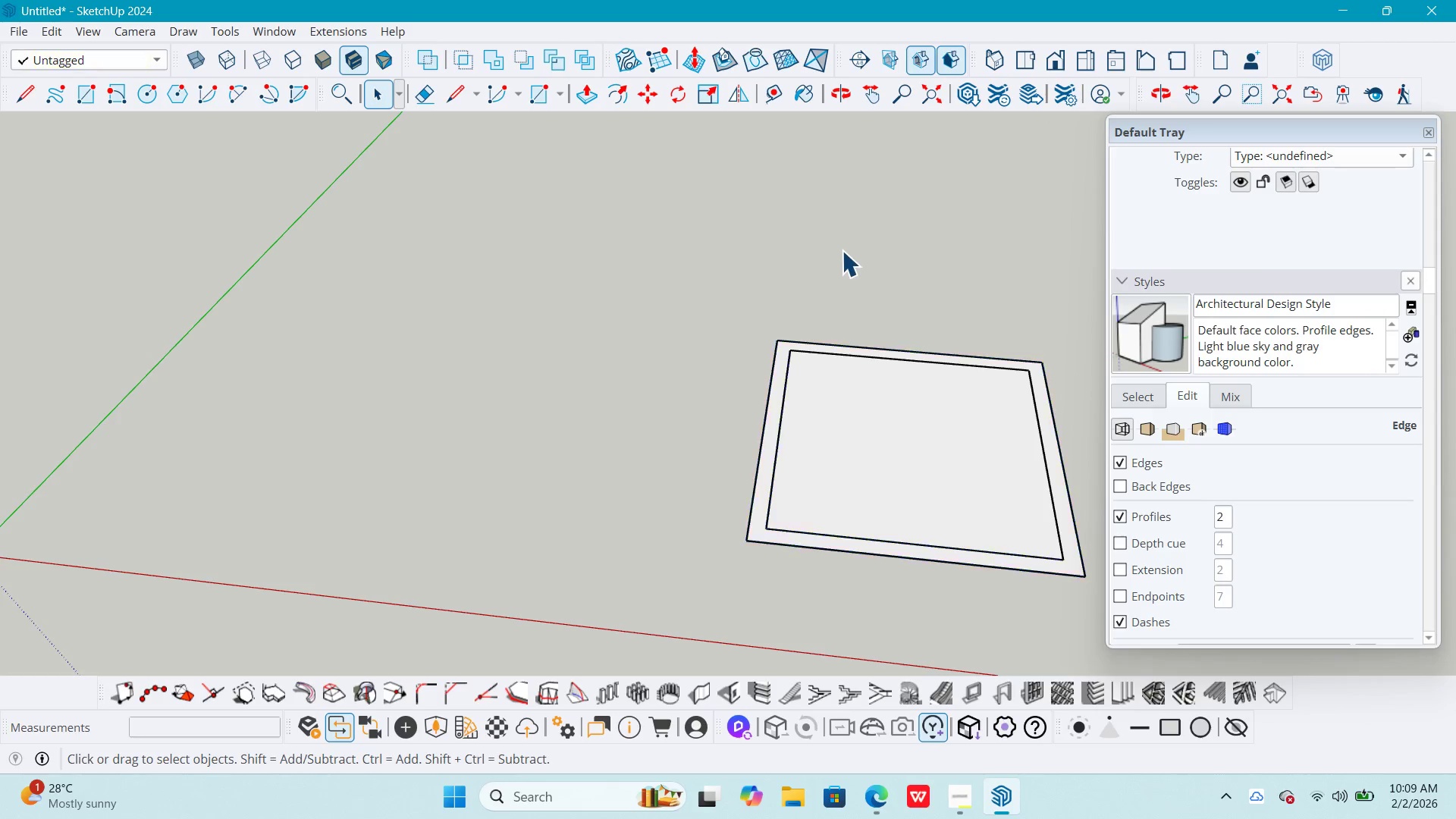 
key(Escape)
 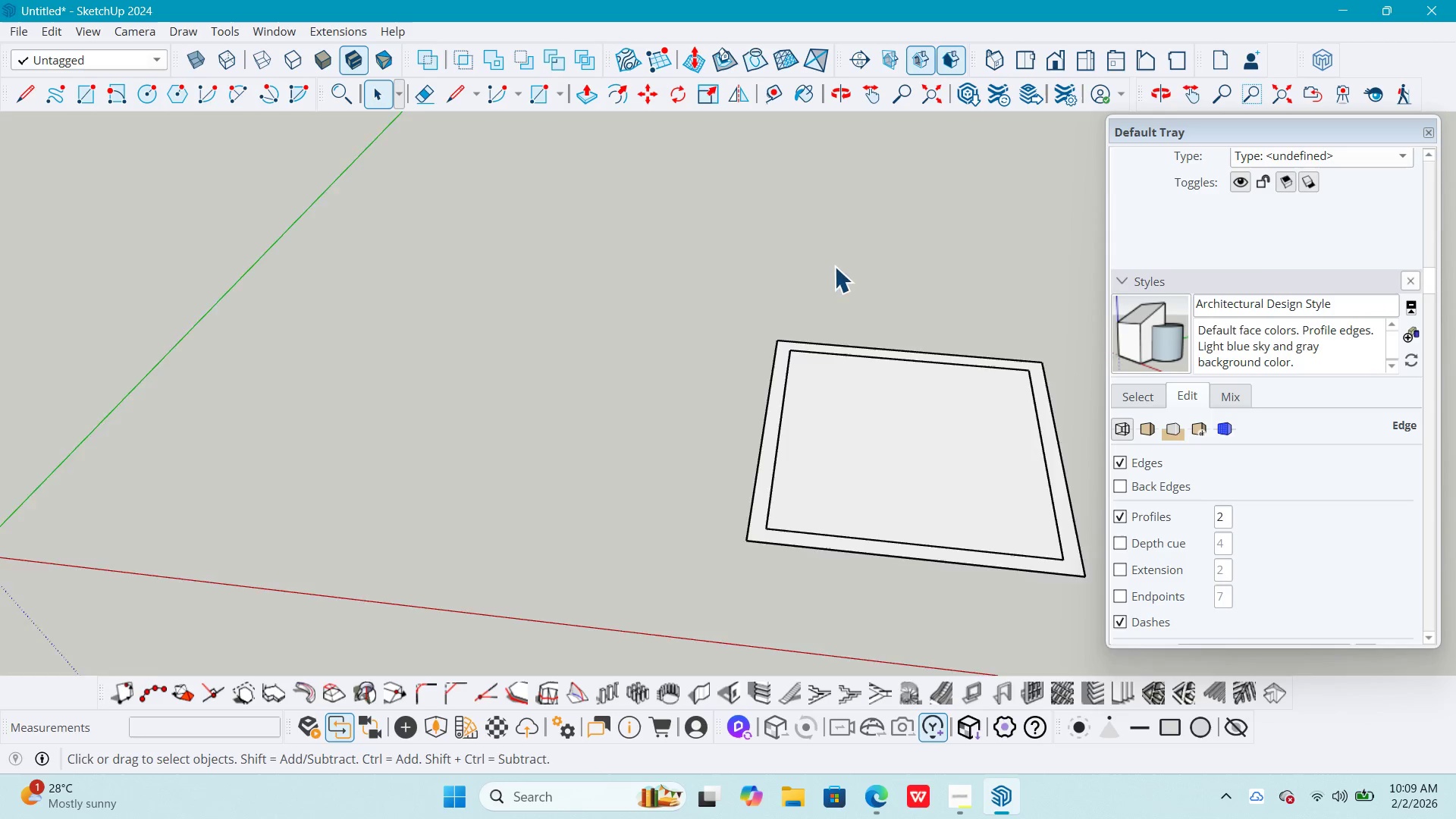 
hold_key(key=ShiftLeft, duration=0.53)
 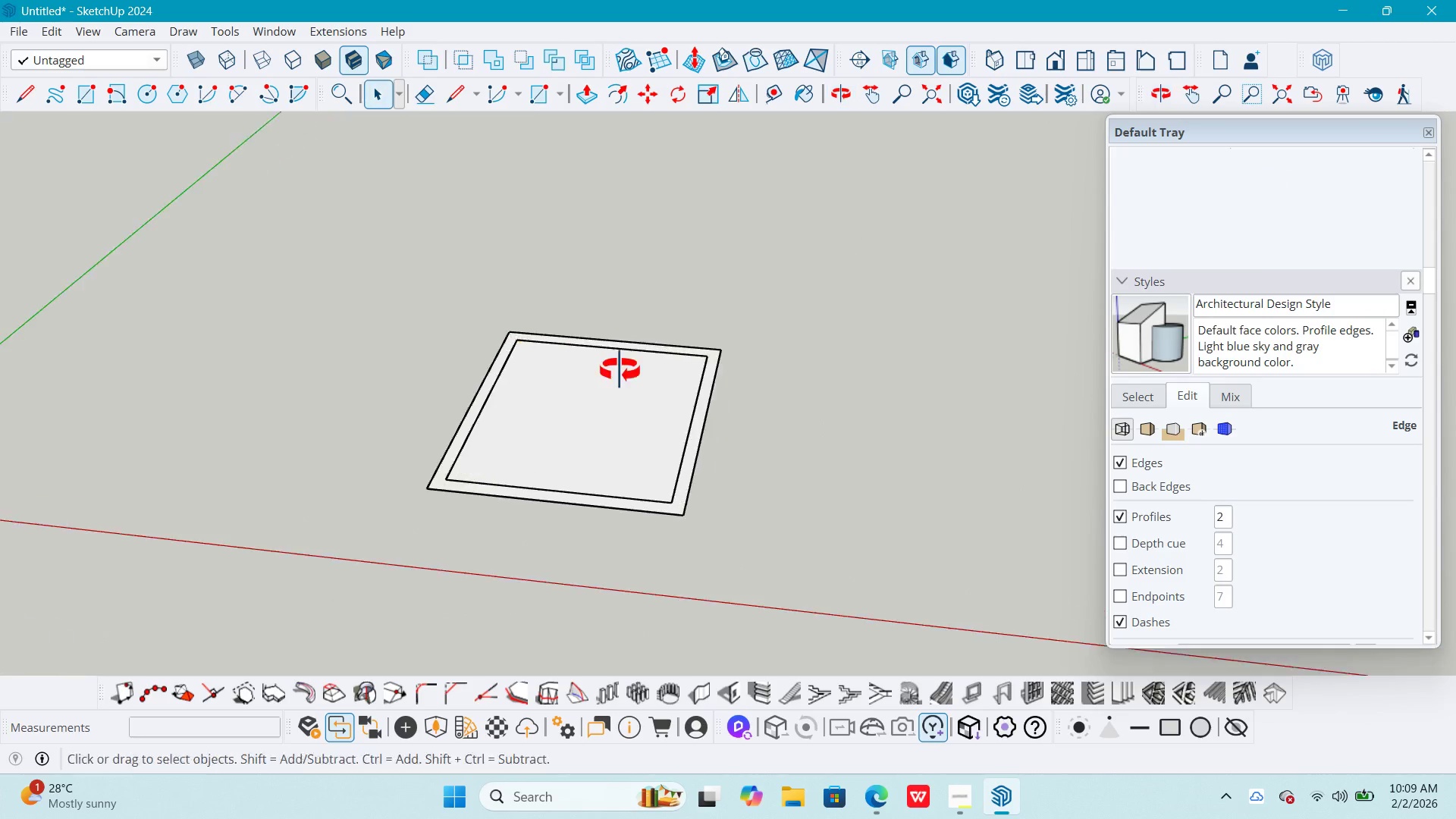 
scroll: coordinate [828, 284], scroll_direction: down, amount: 4.0
 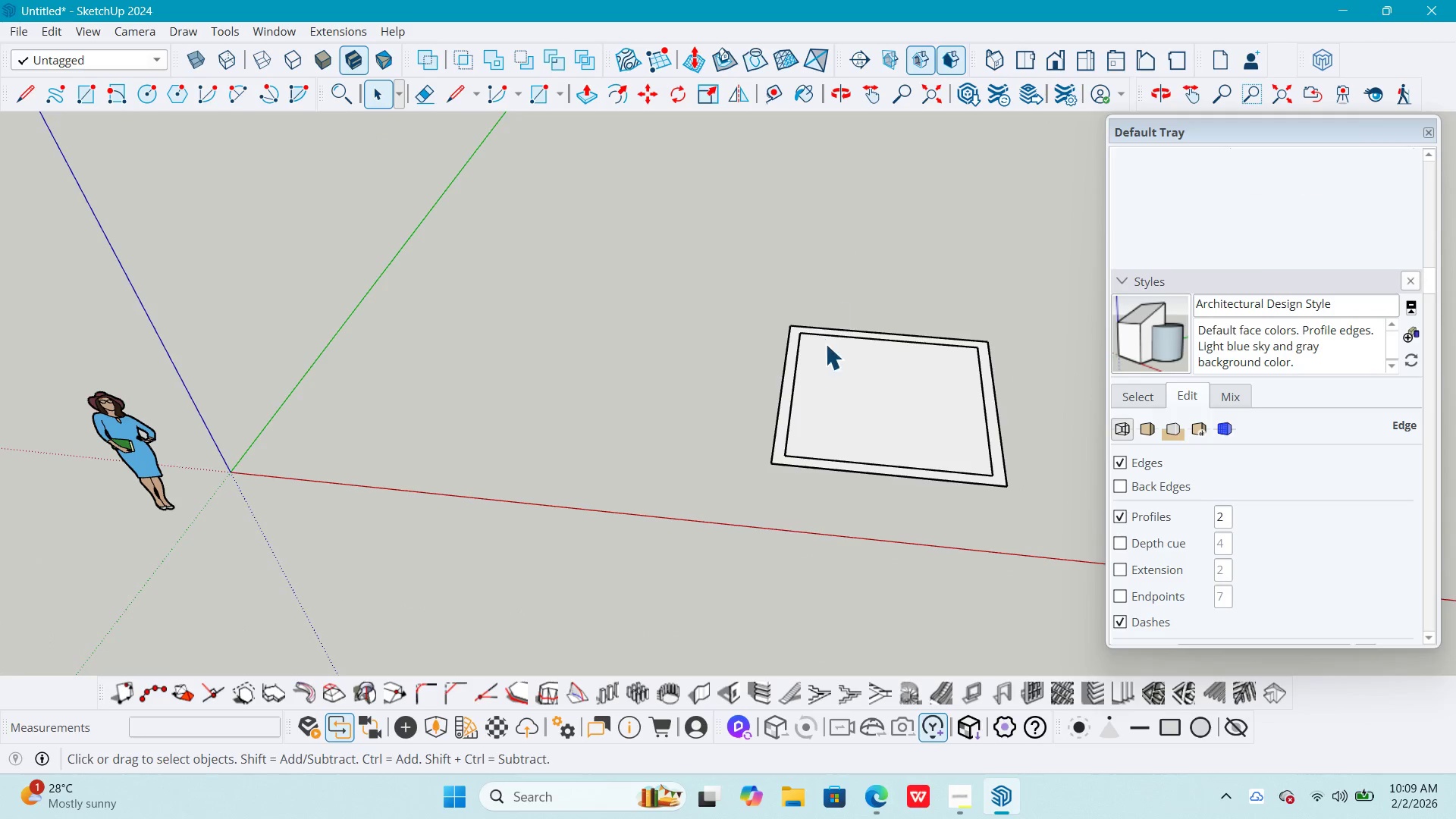 
scroll: coordinate [619, 368], scroll_direction: up, amount: 1.0
 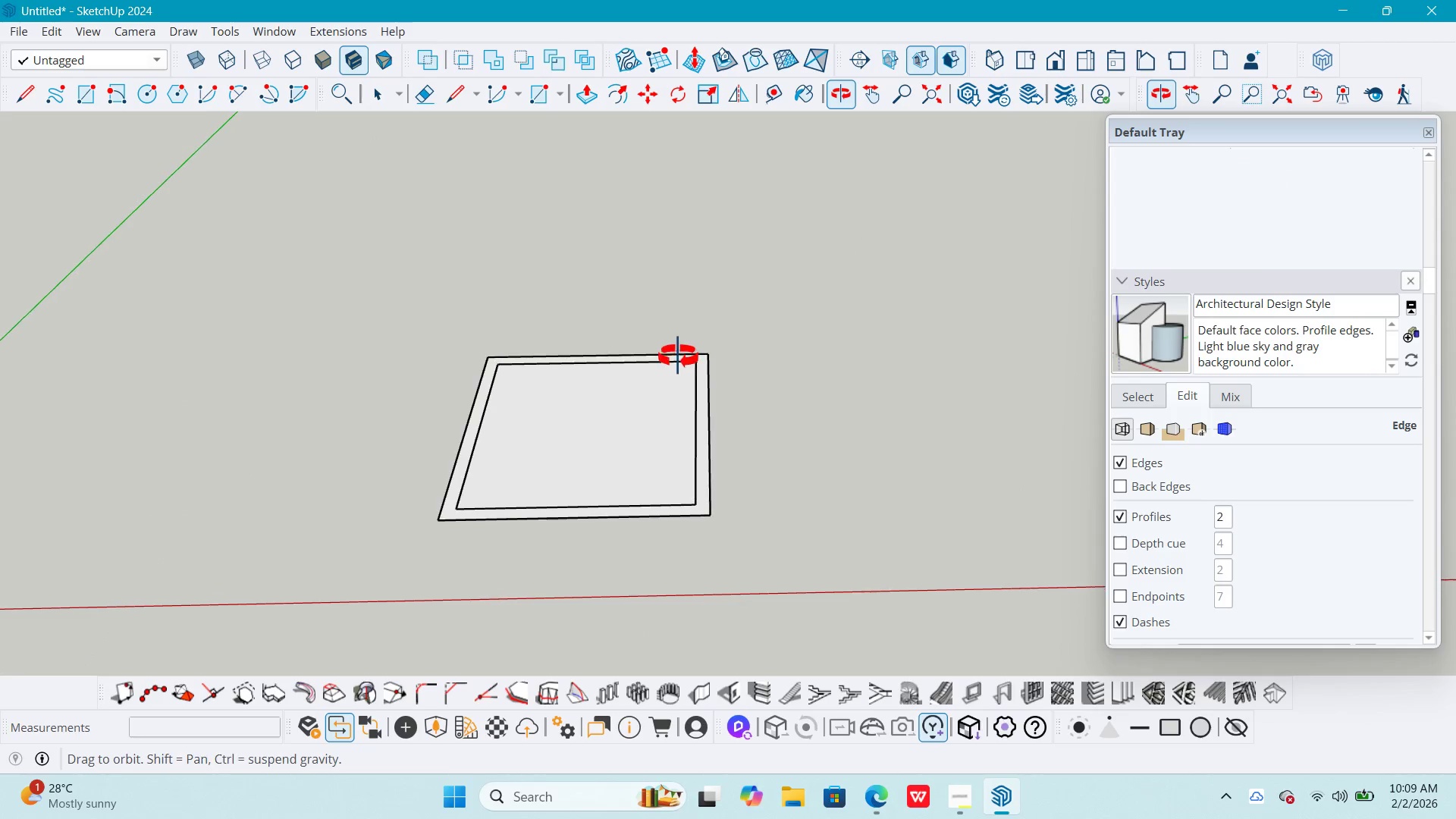 
hold_key(key=ShiftLeft, duration=0.7)
 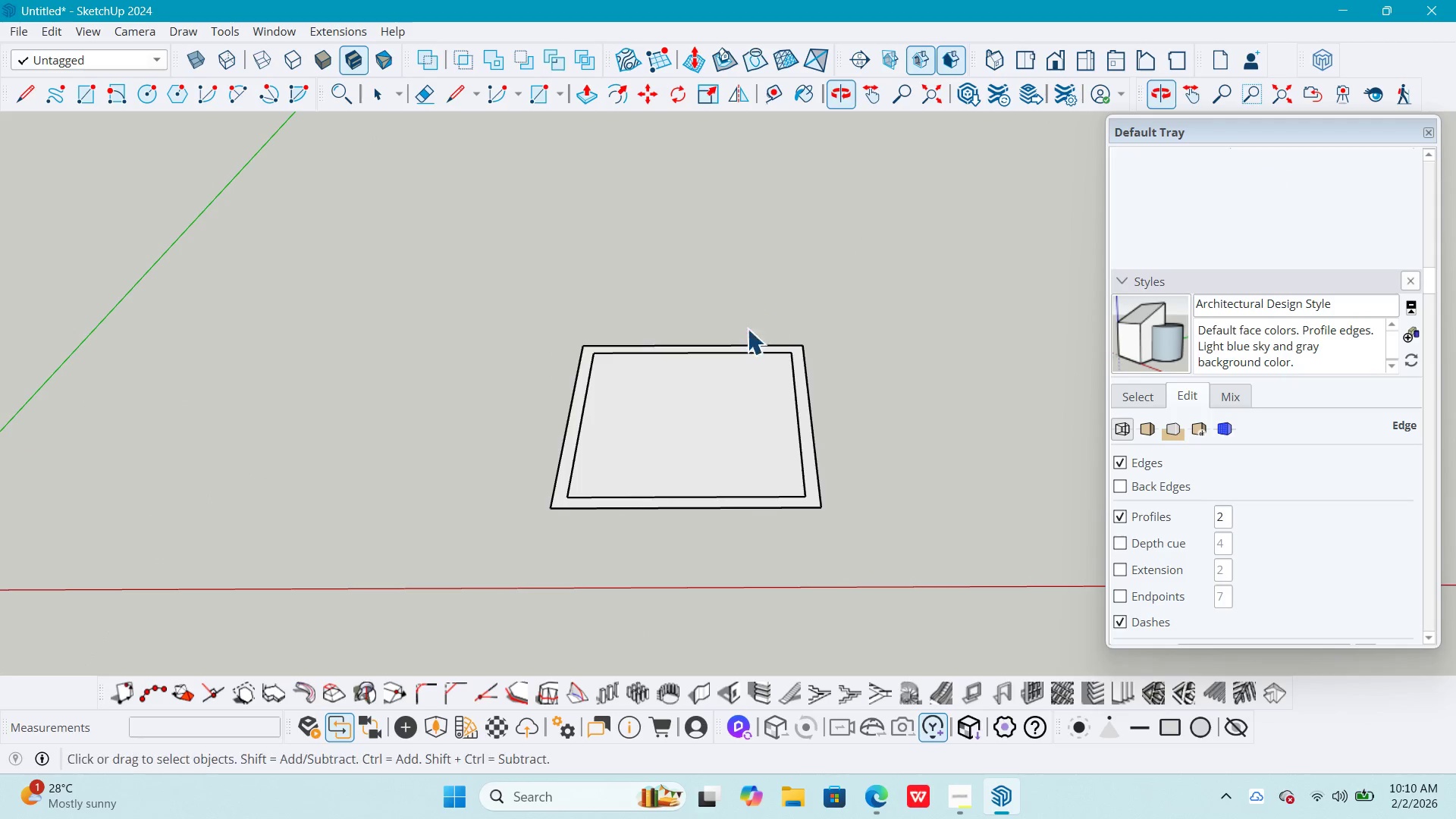 
key(Space)
 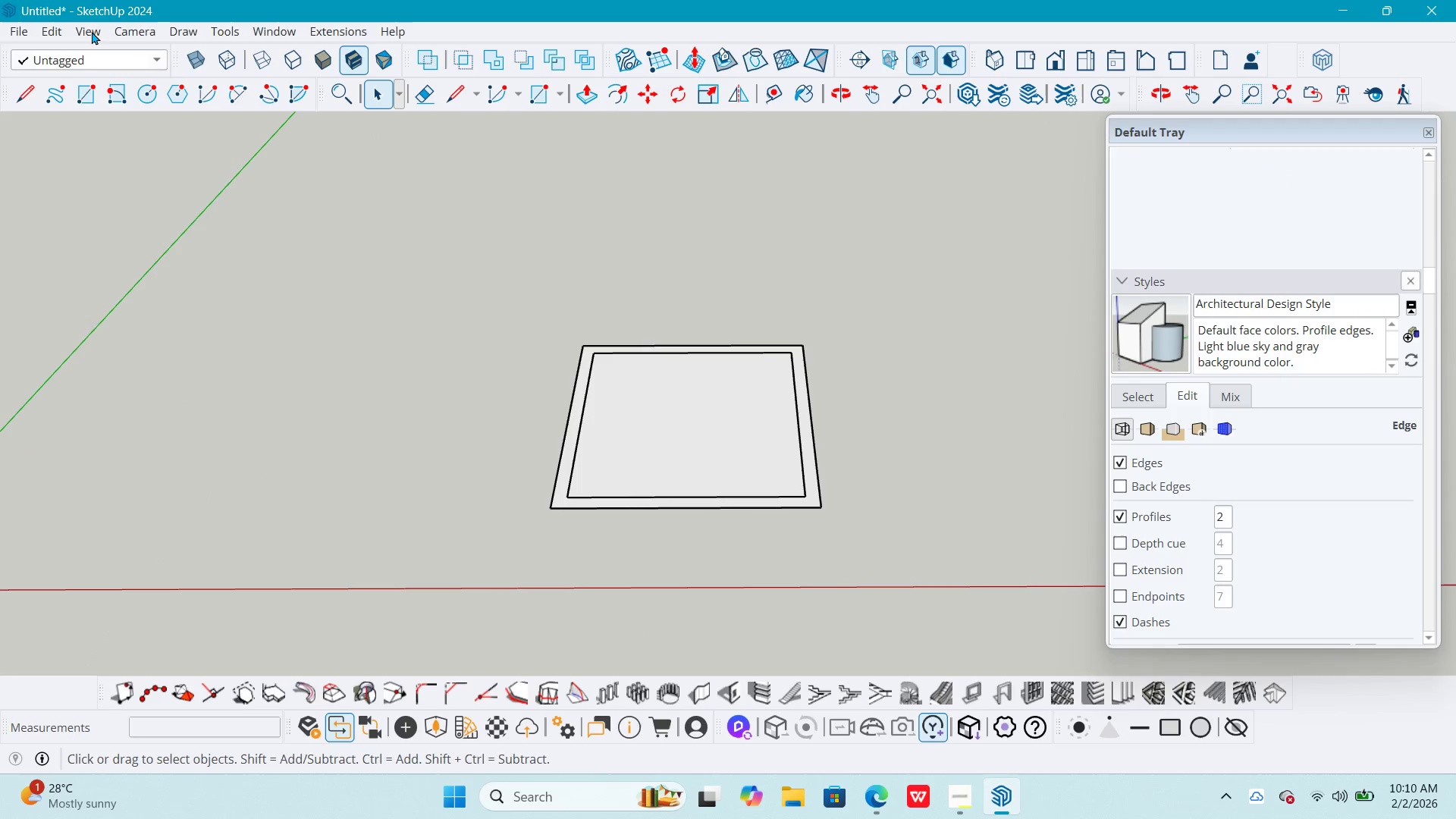 
left_click([88, 30])
 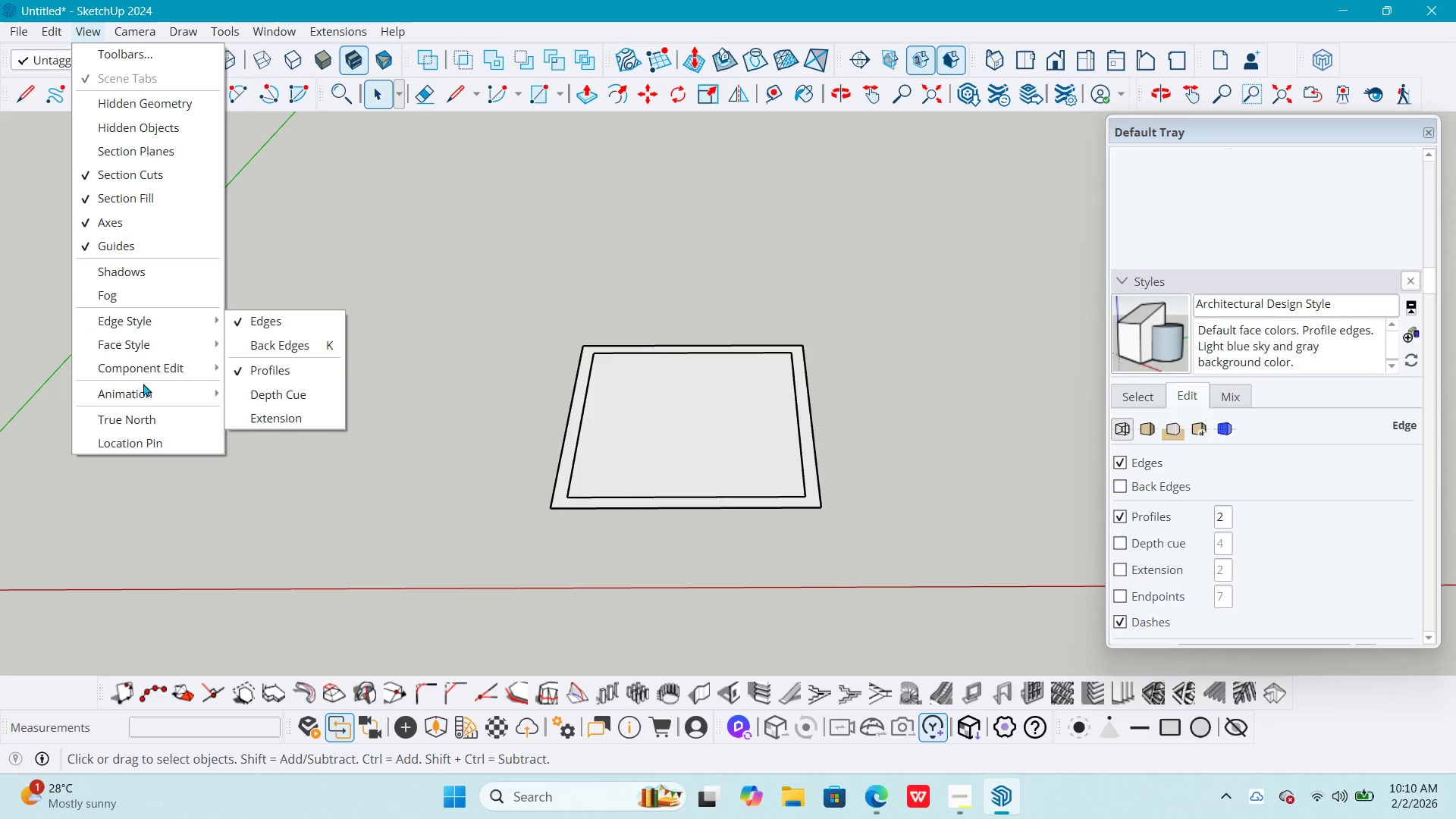 
left_click([147, 388])
 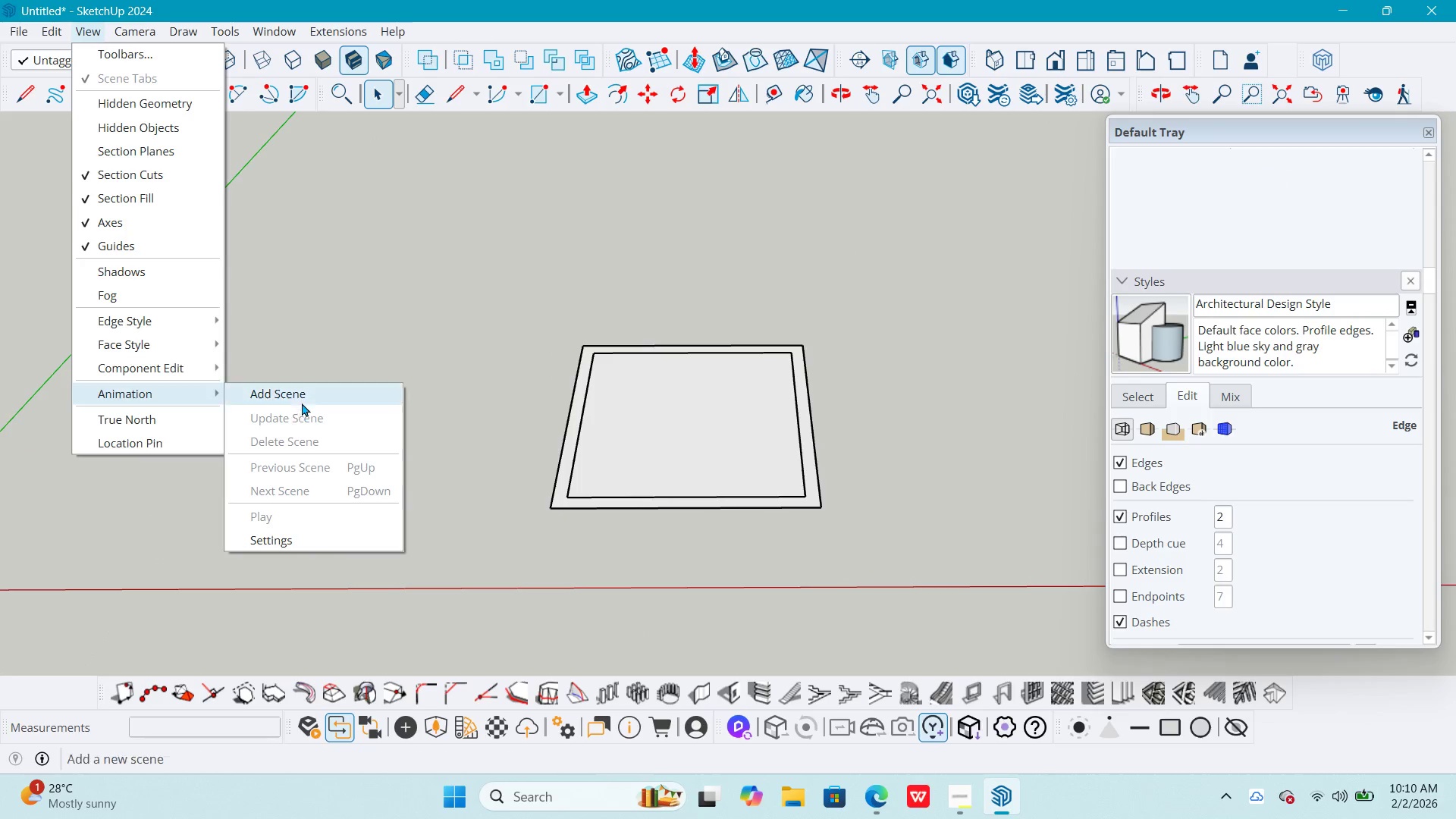 
left_click([304, 396])
 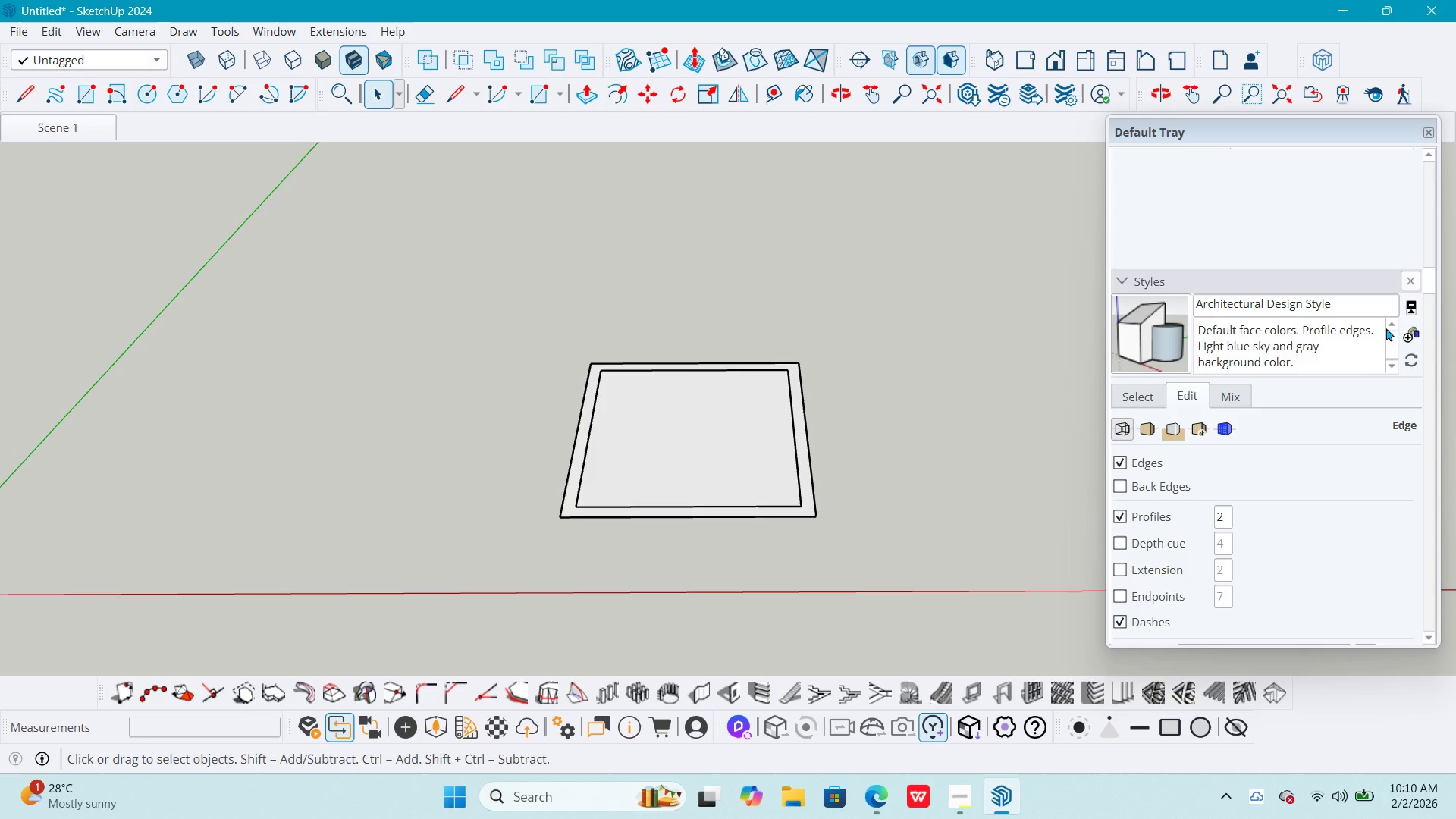 
left_click_drag(start_coordinate=[1431, 280], to_coordinate=[1438, 207])
 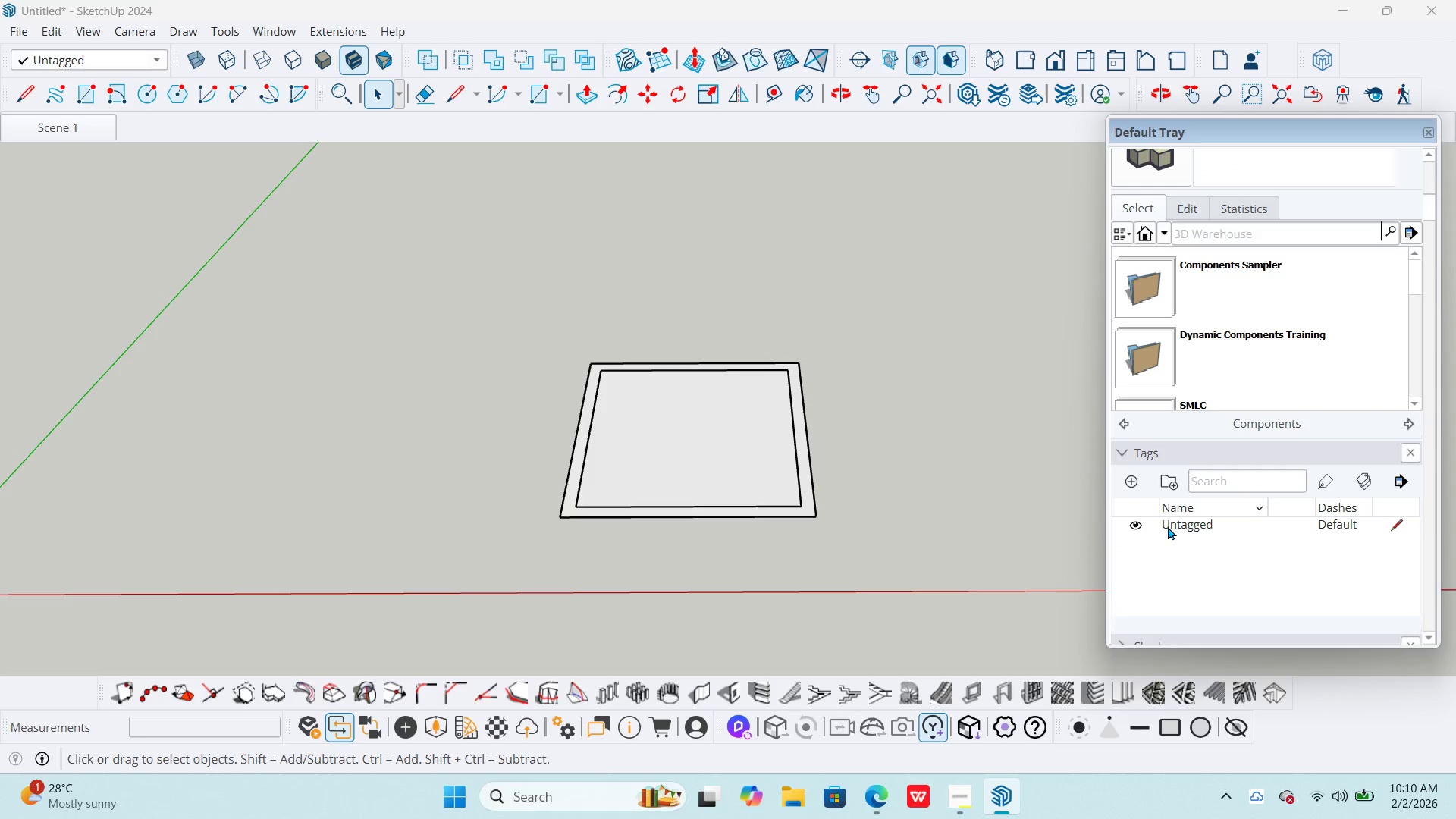 
left_click([1172, 481])
 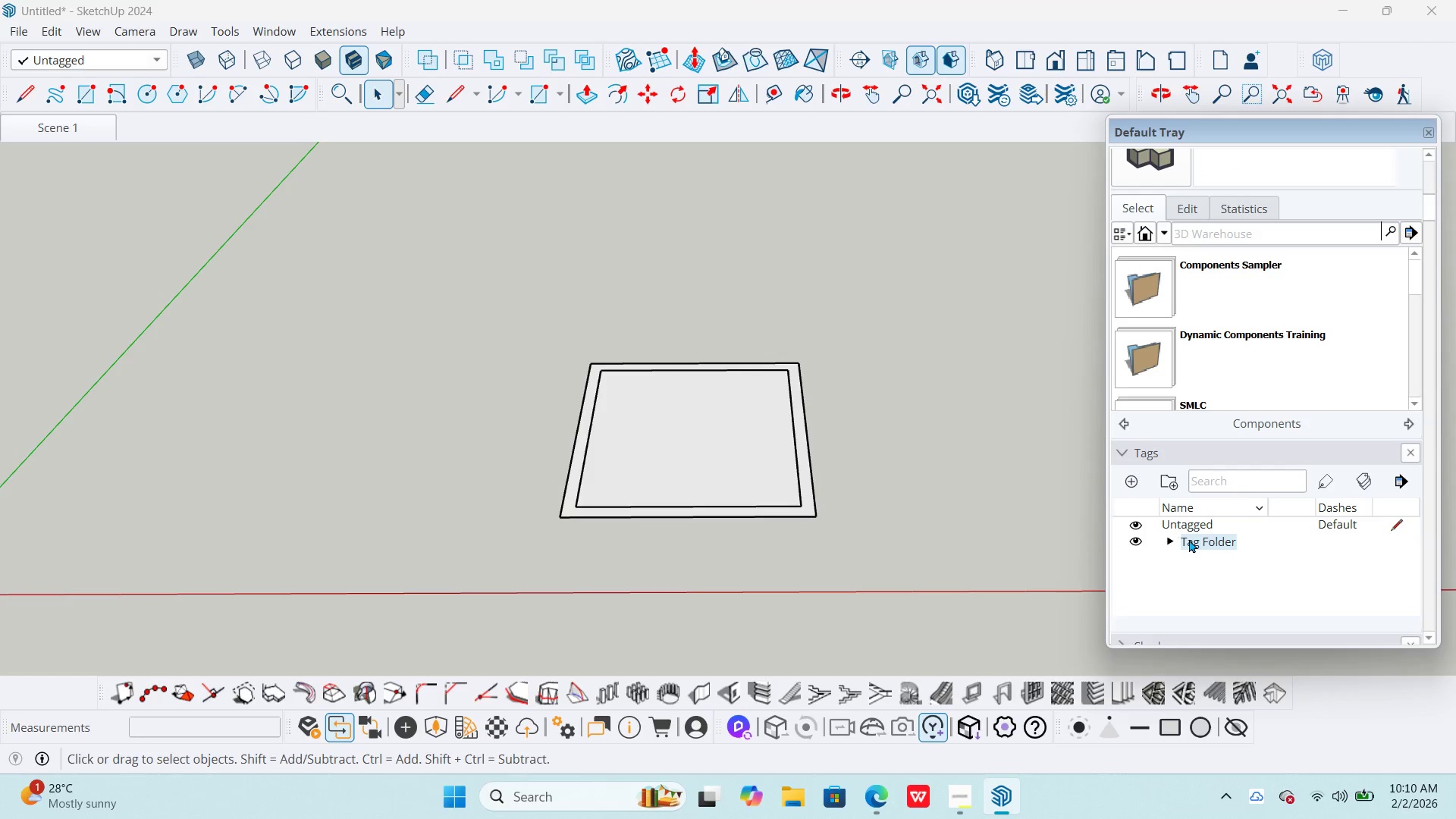 
key(Control+Z)
 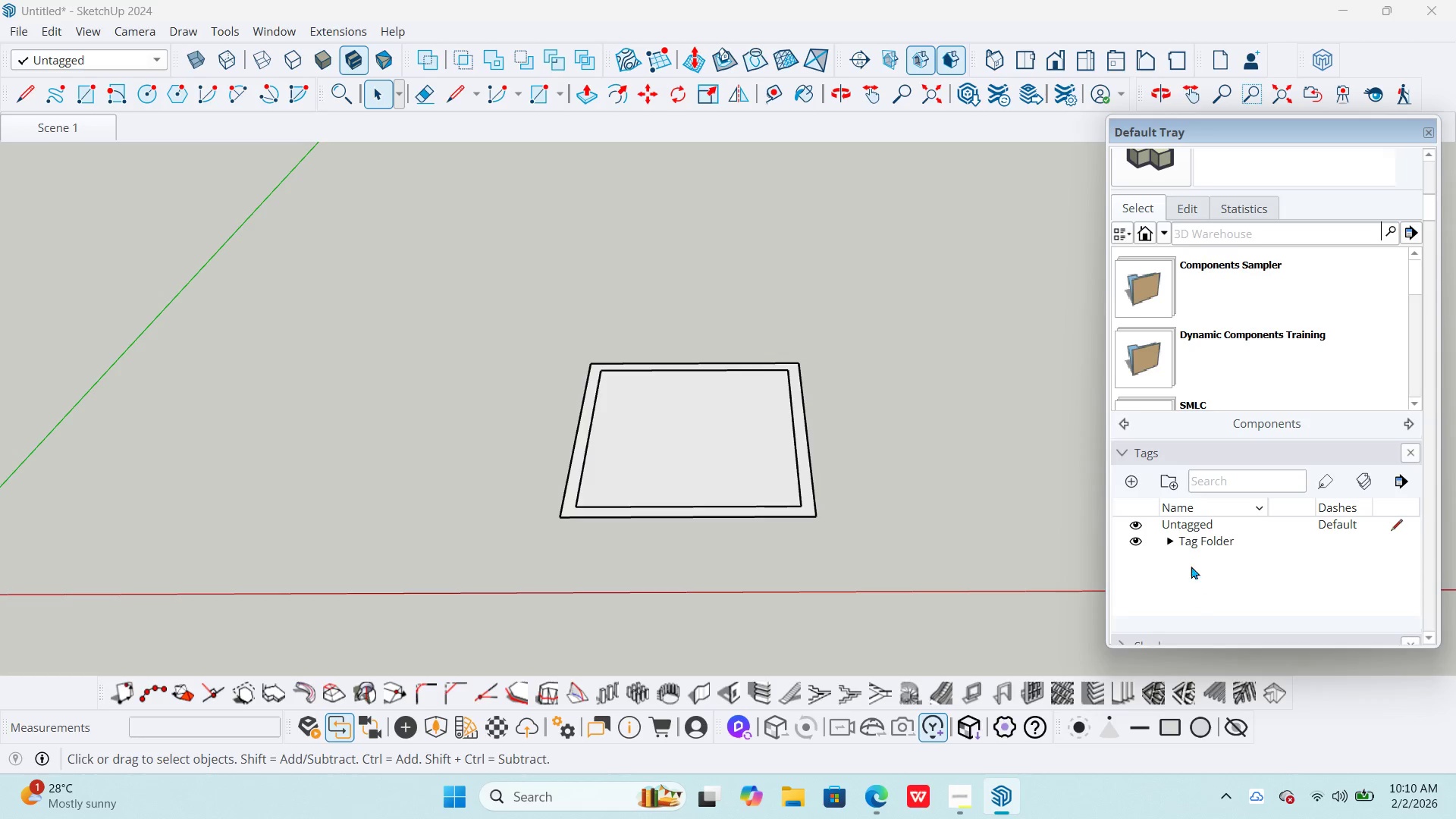 
left_click([1191, 537])
 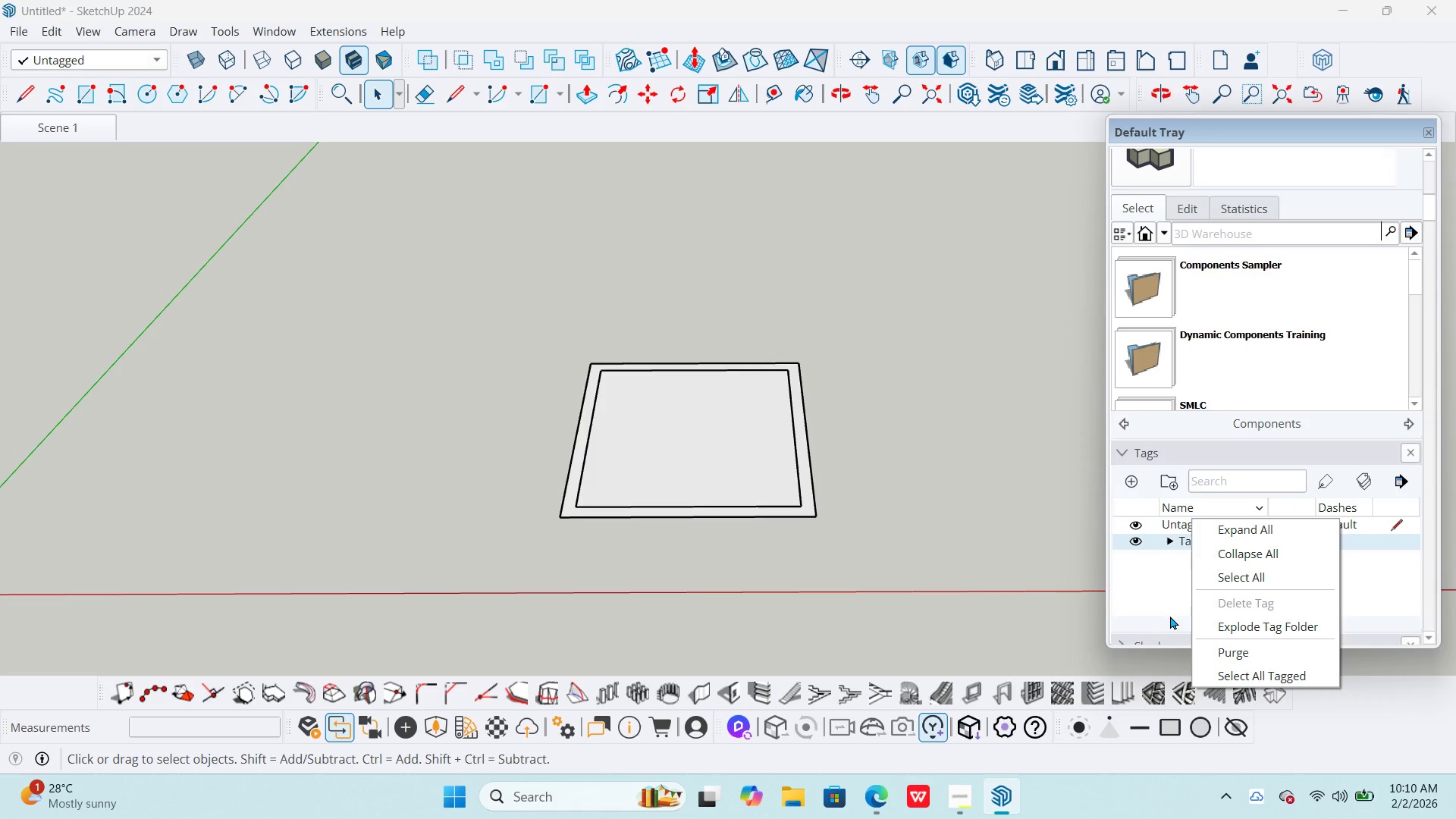 
left_click([1135, 585])
 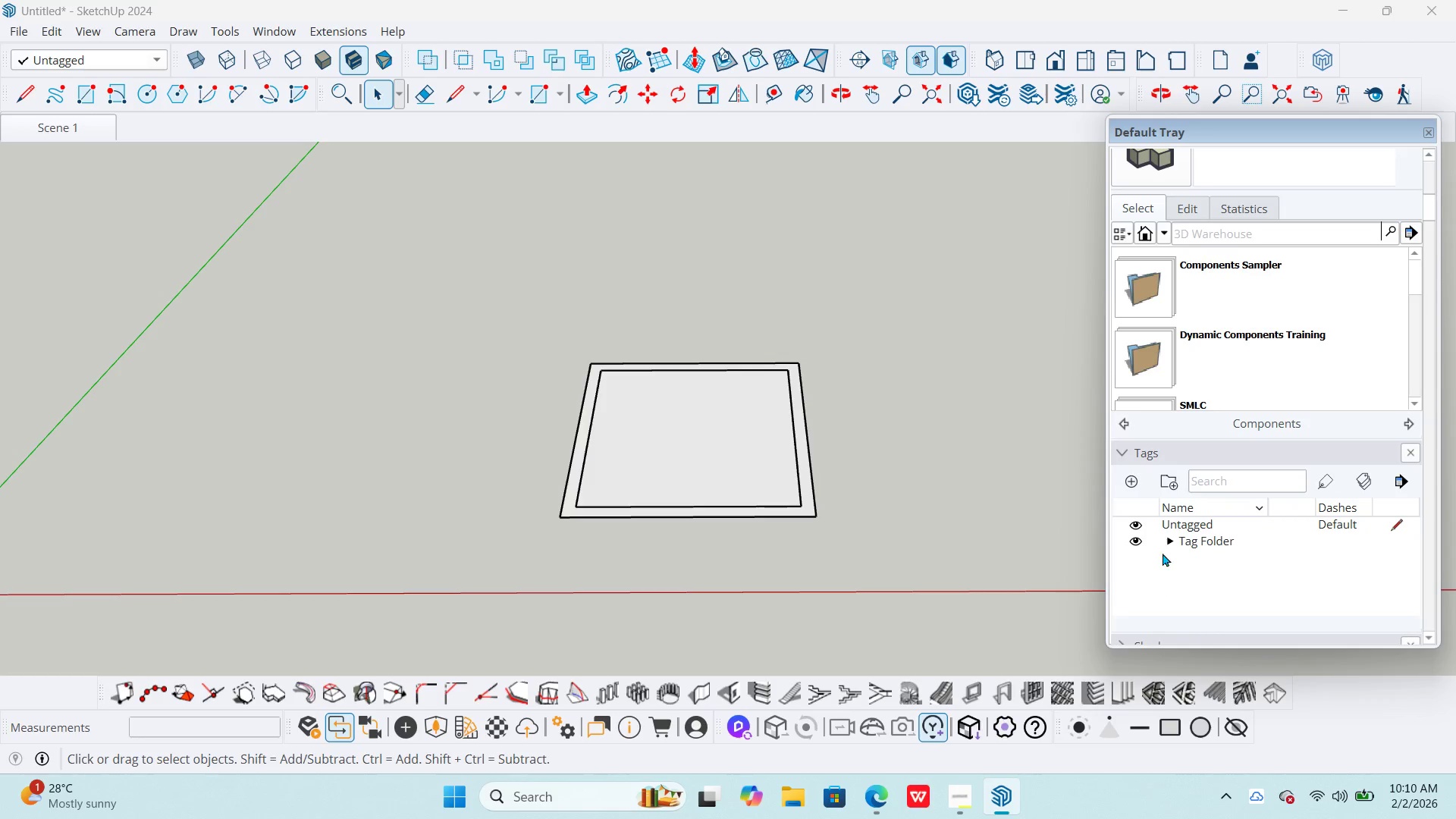 
left_click([1181, 536])
 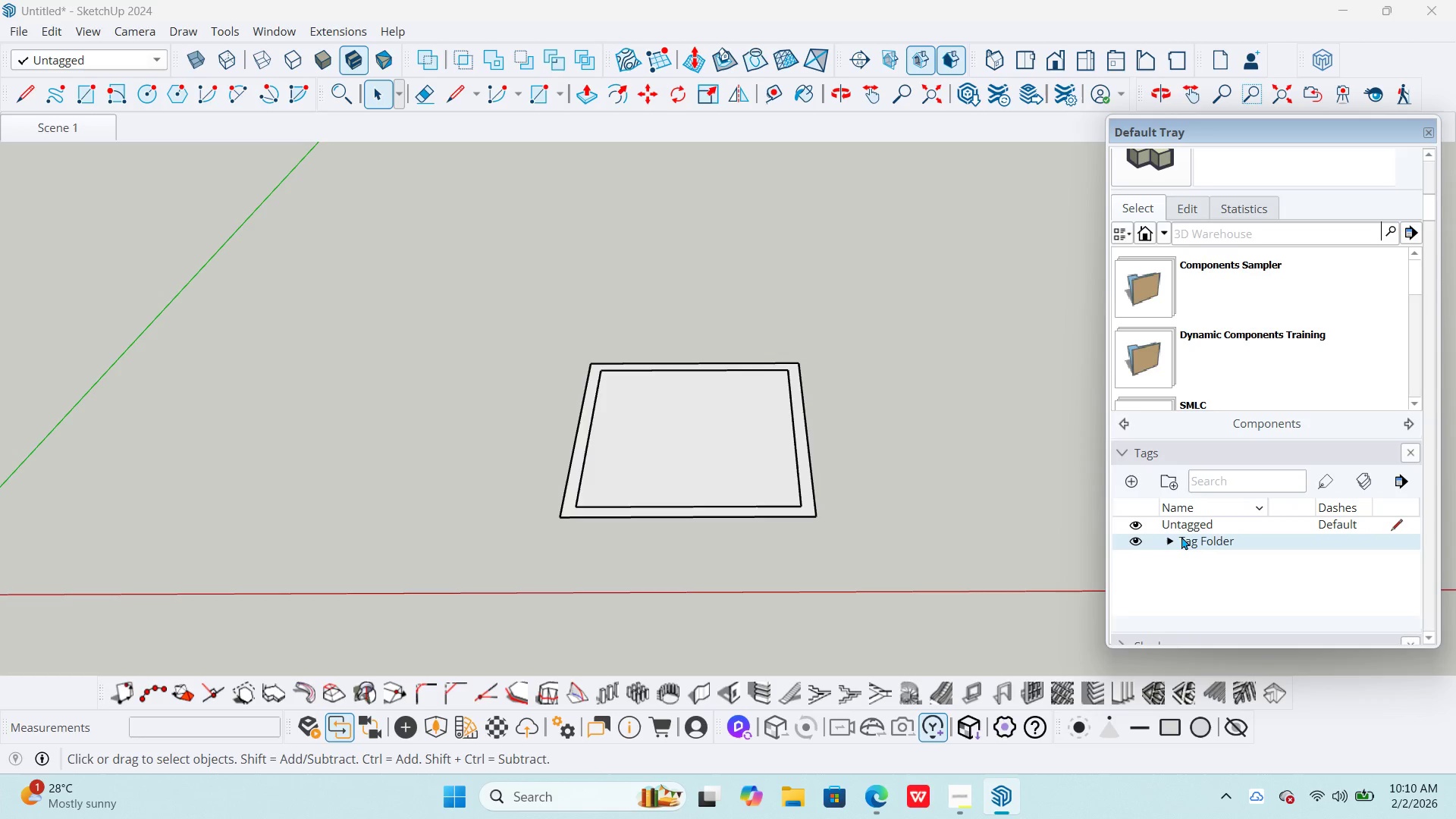 
right_click([1181, 536])
 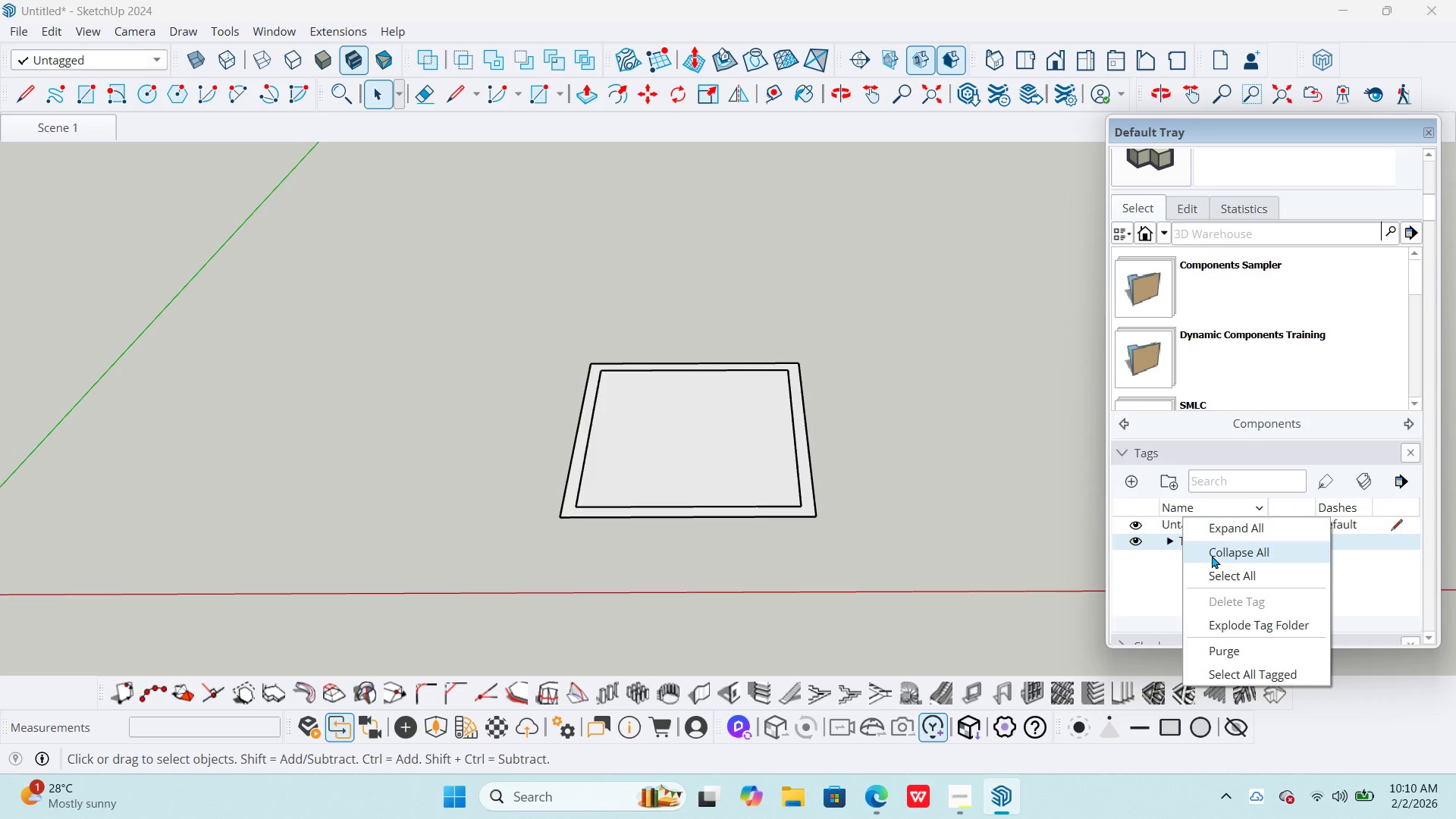 
left_click([1214, 551])
 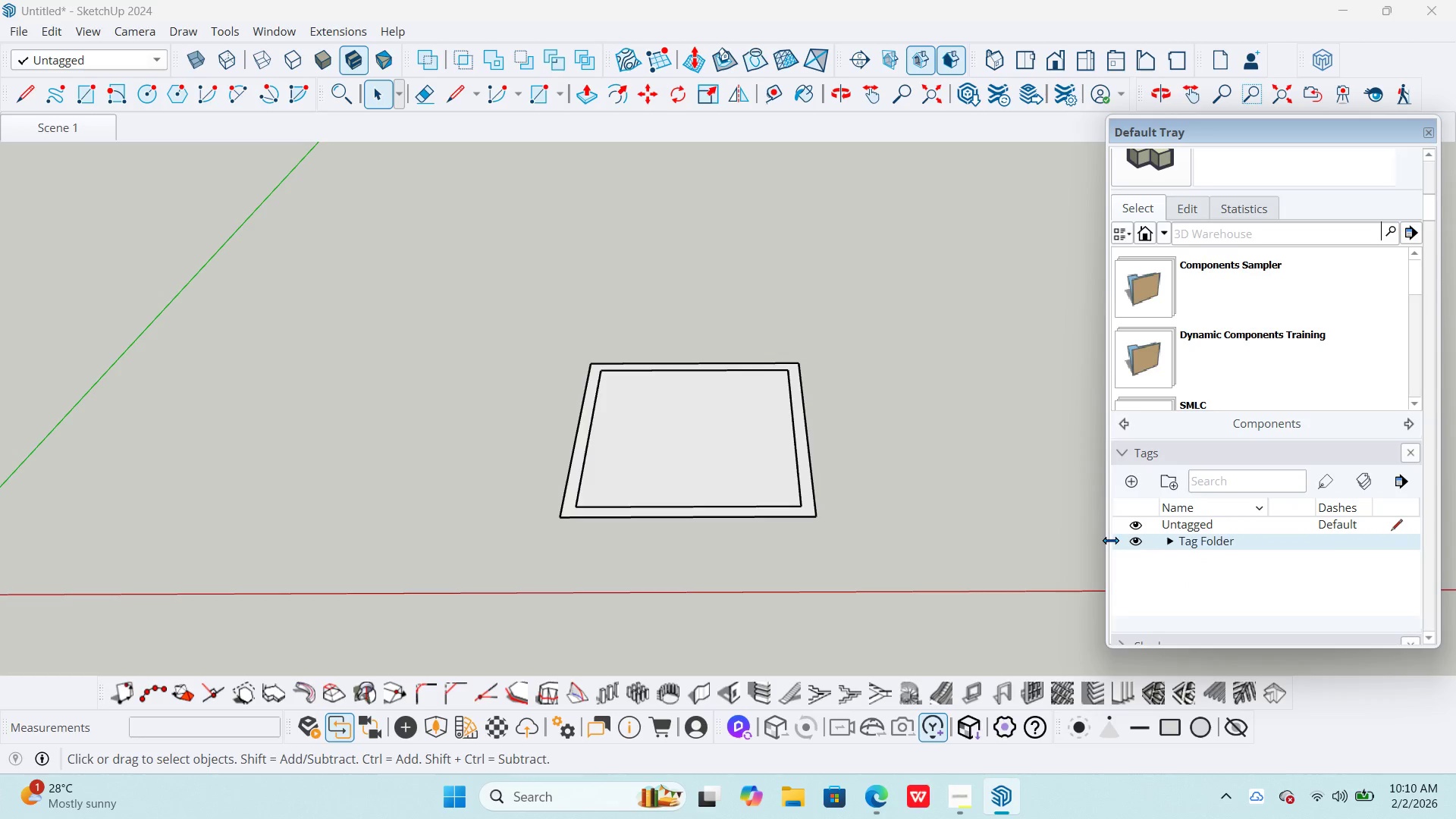 
key(Escape)
 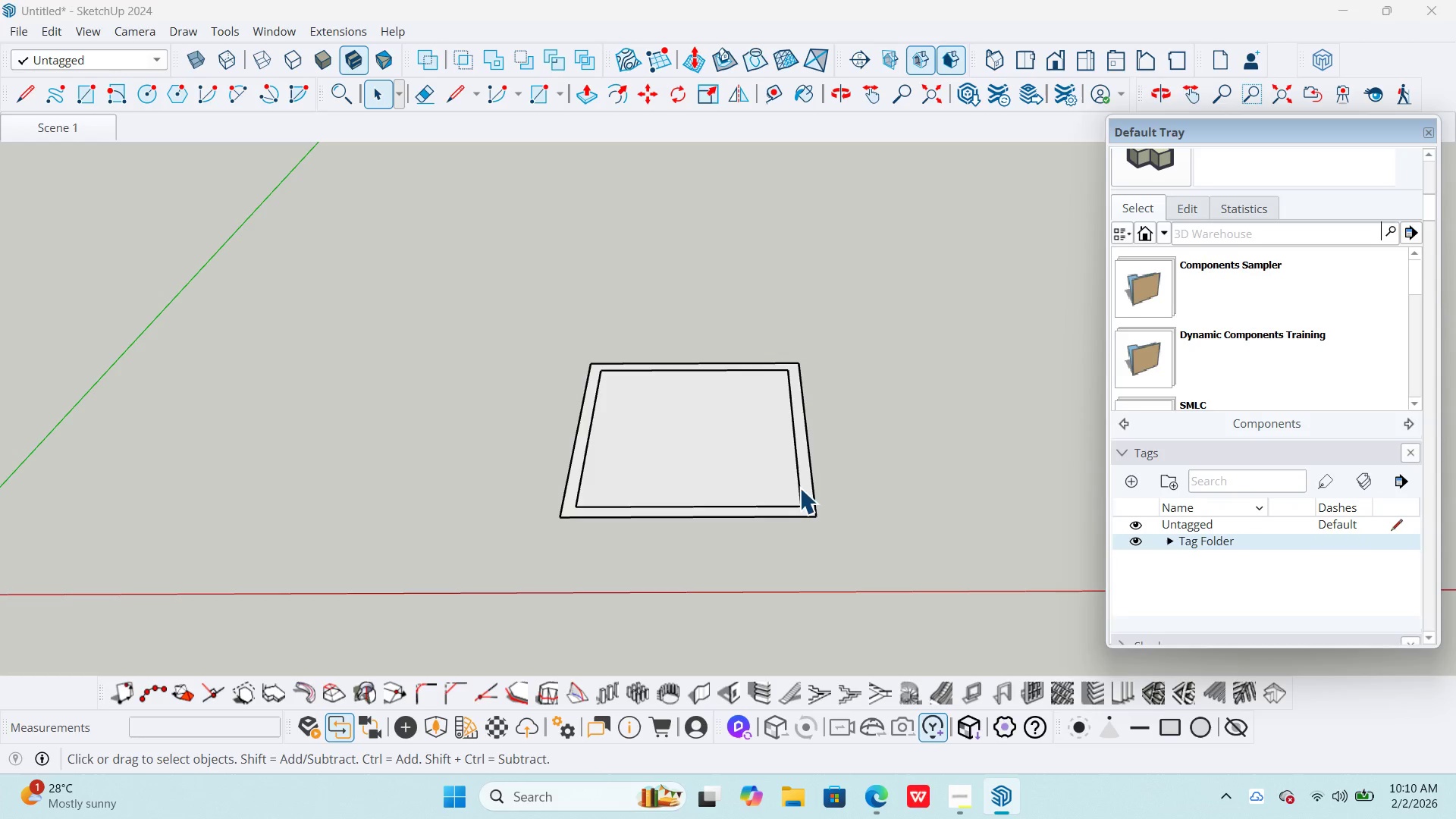 
double_click([807, 491])
 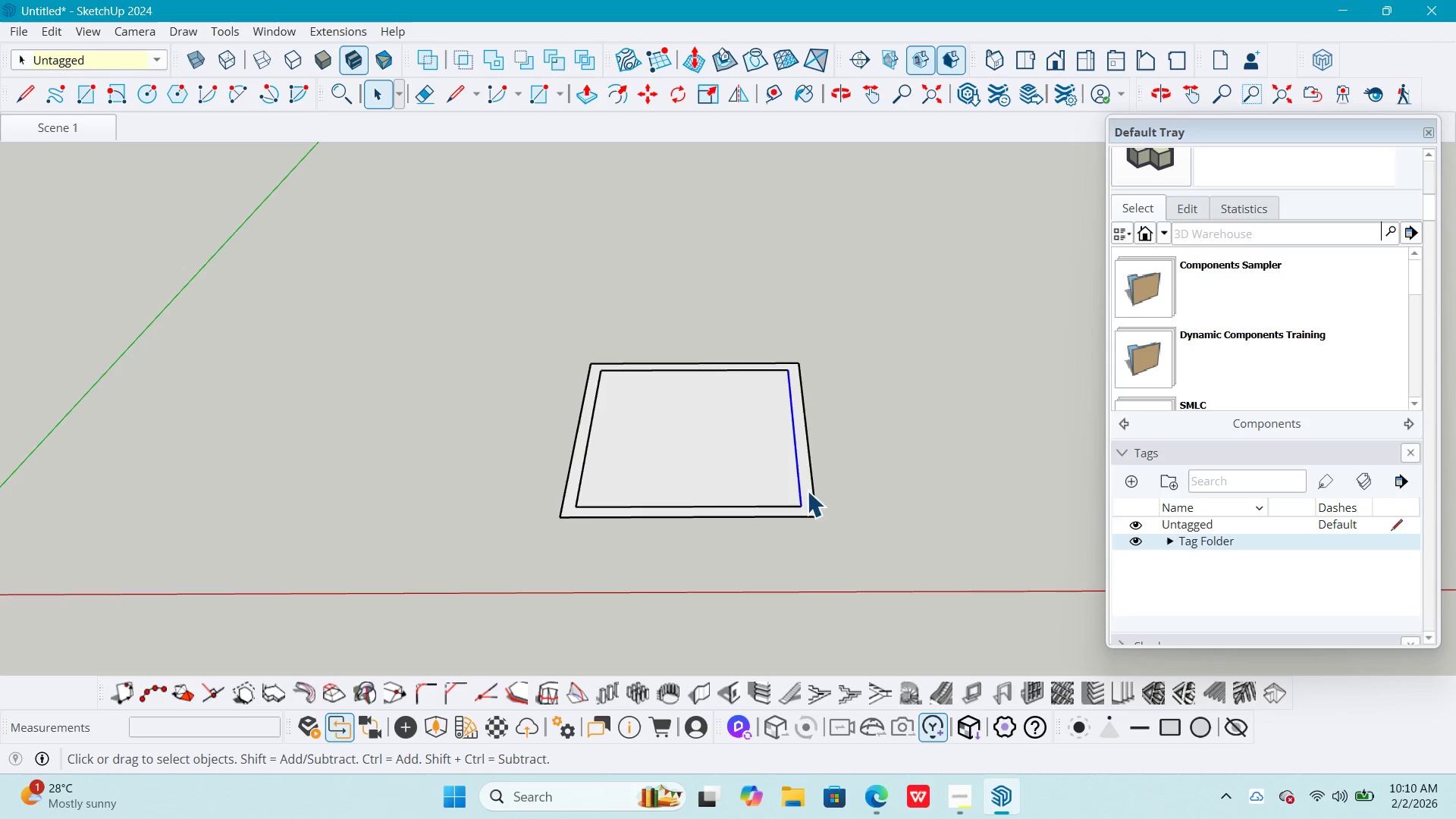 
triple_click([807, 491])
 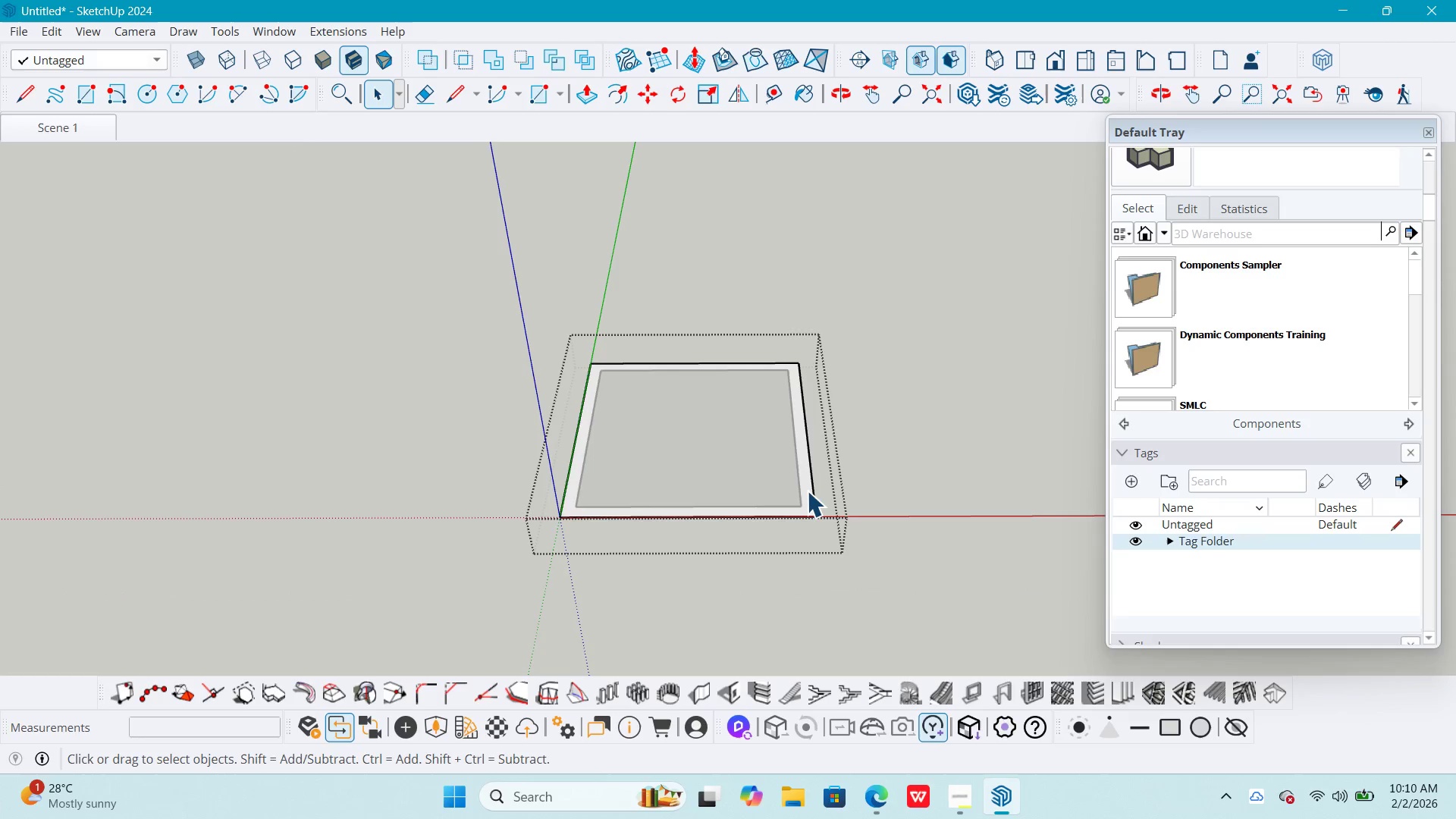 
triple_click([807, 491])
 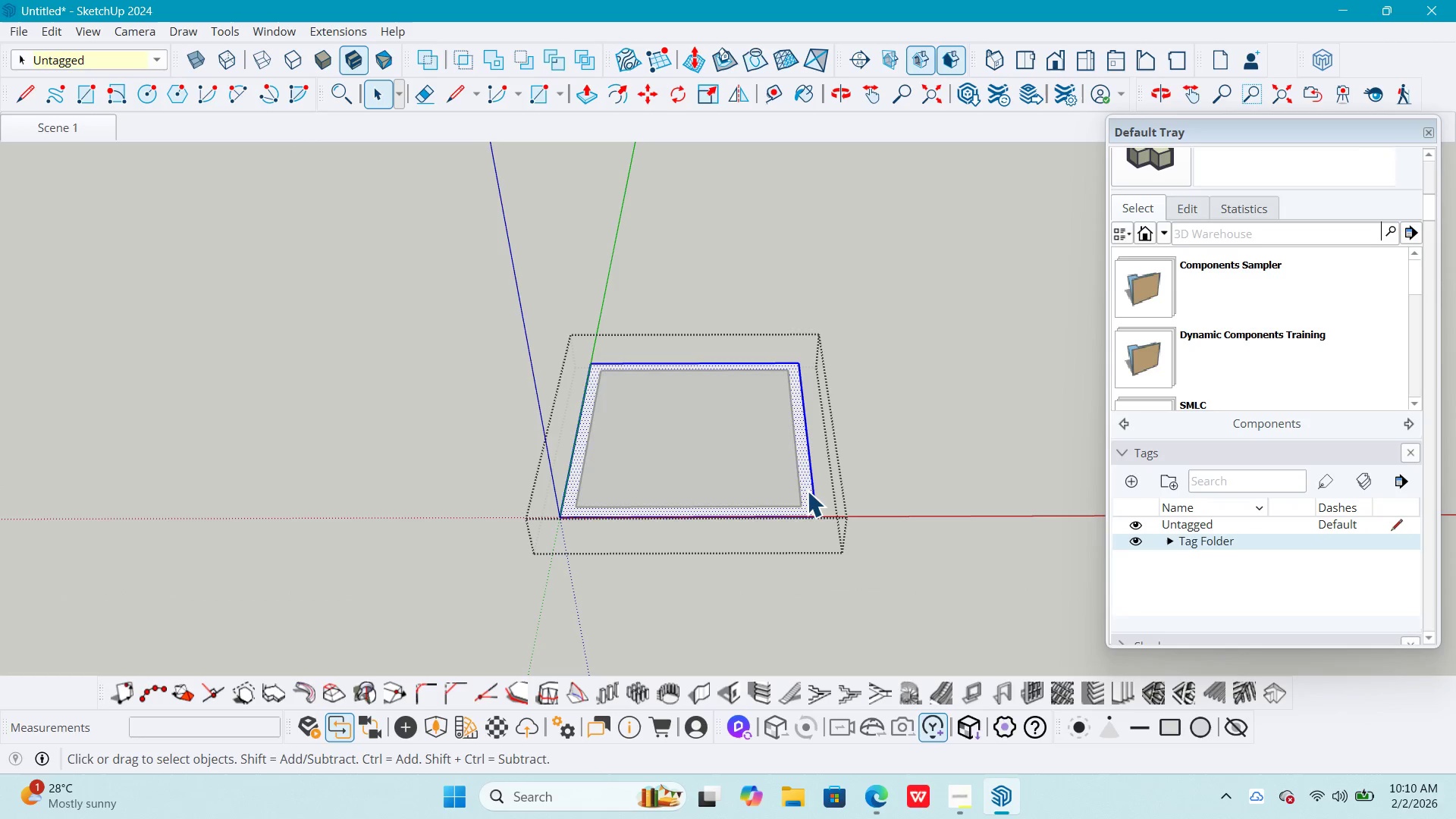 
key(P)
 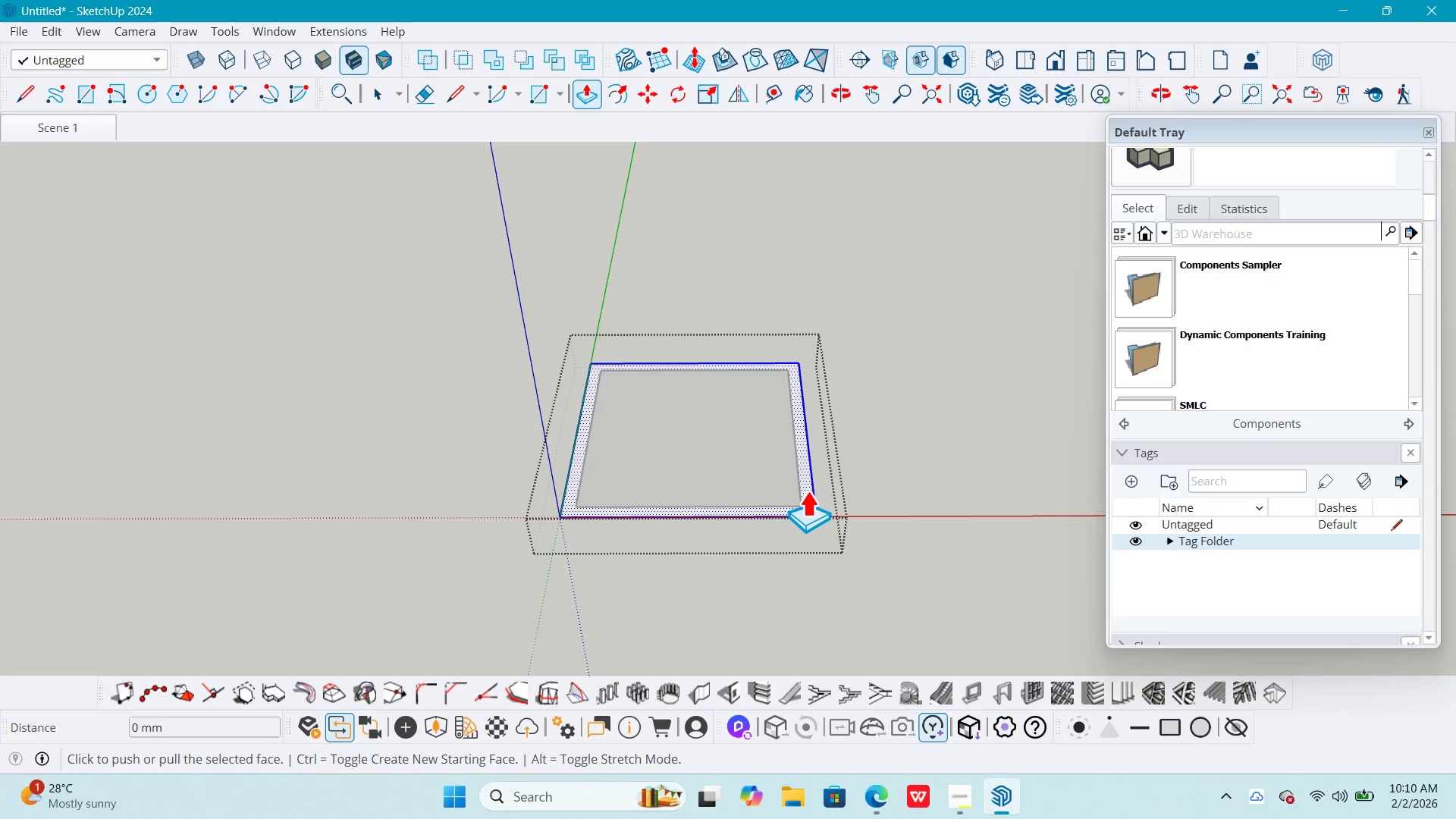 
left_click([807, 491])
 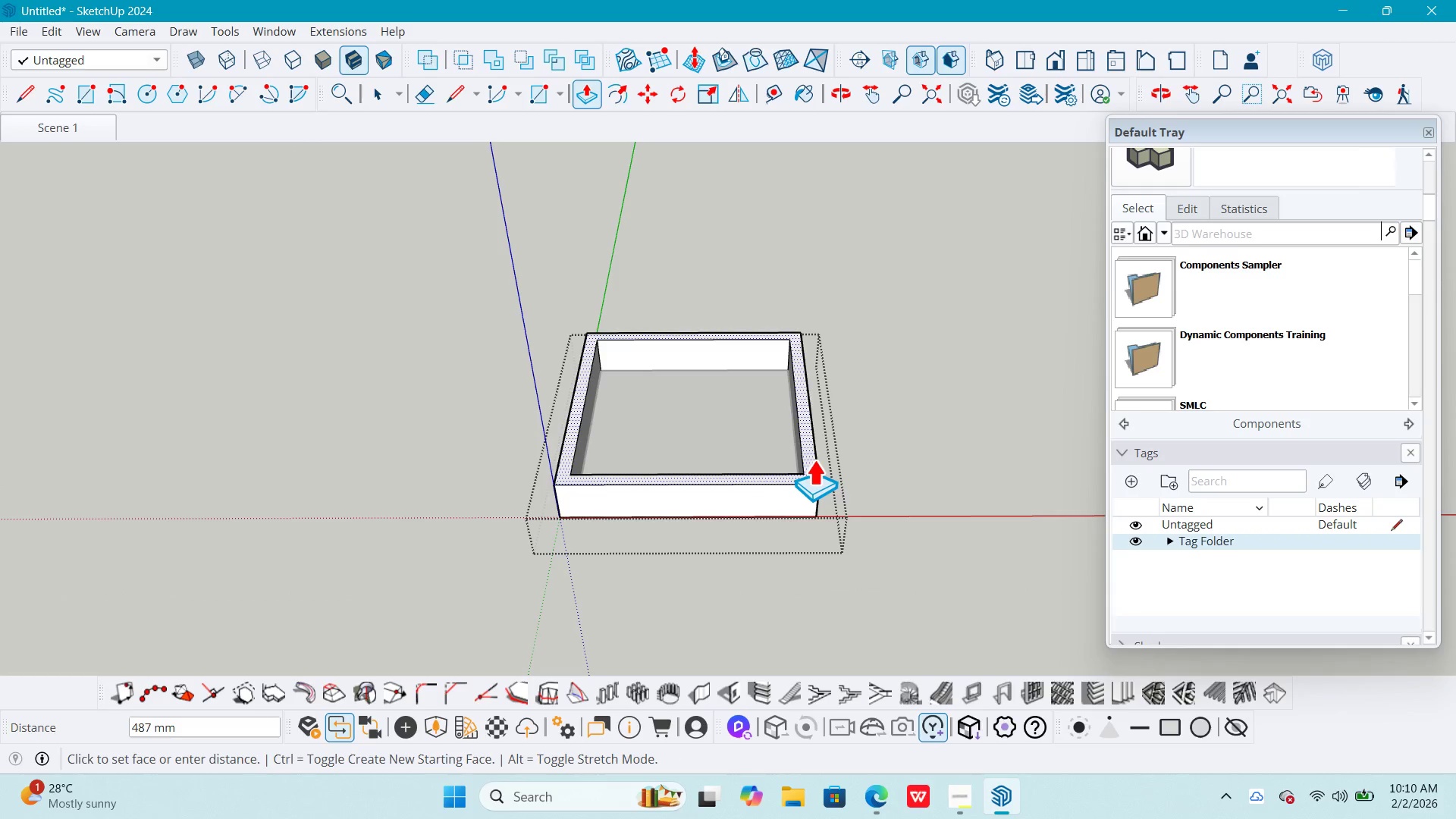 
key(Alt+Tab)